 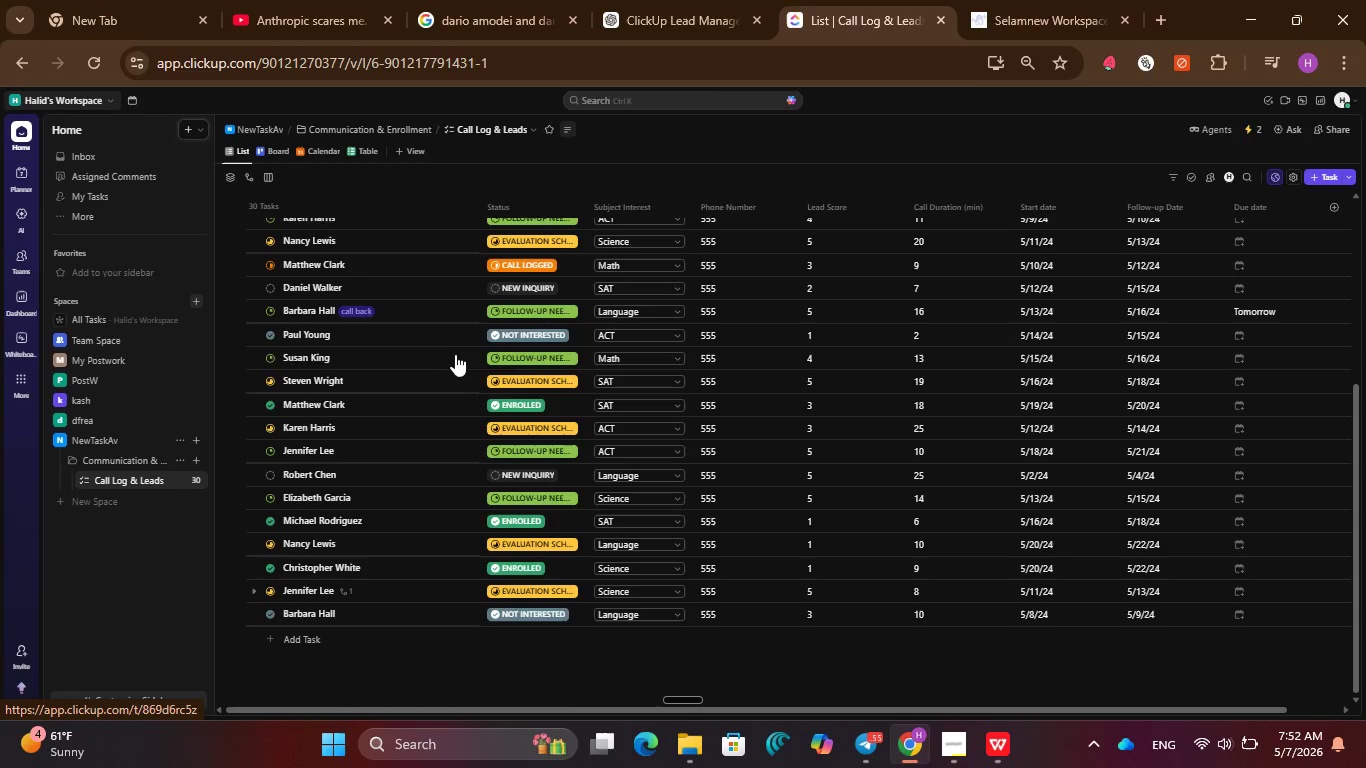 
scroll: coordinate [448, 337], scroll_direction: up, amount: 5.0
 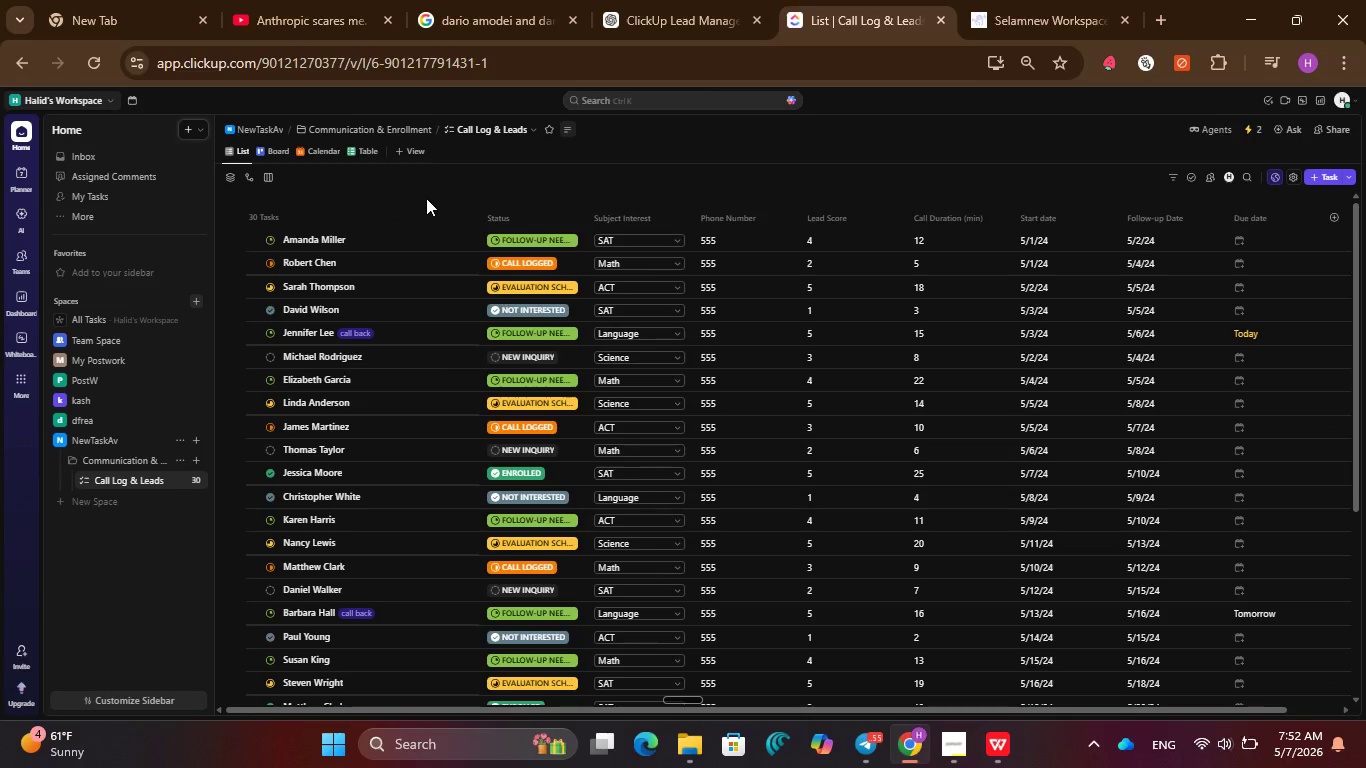 
wait(9.42)
 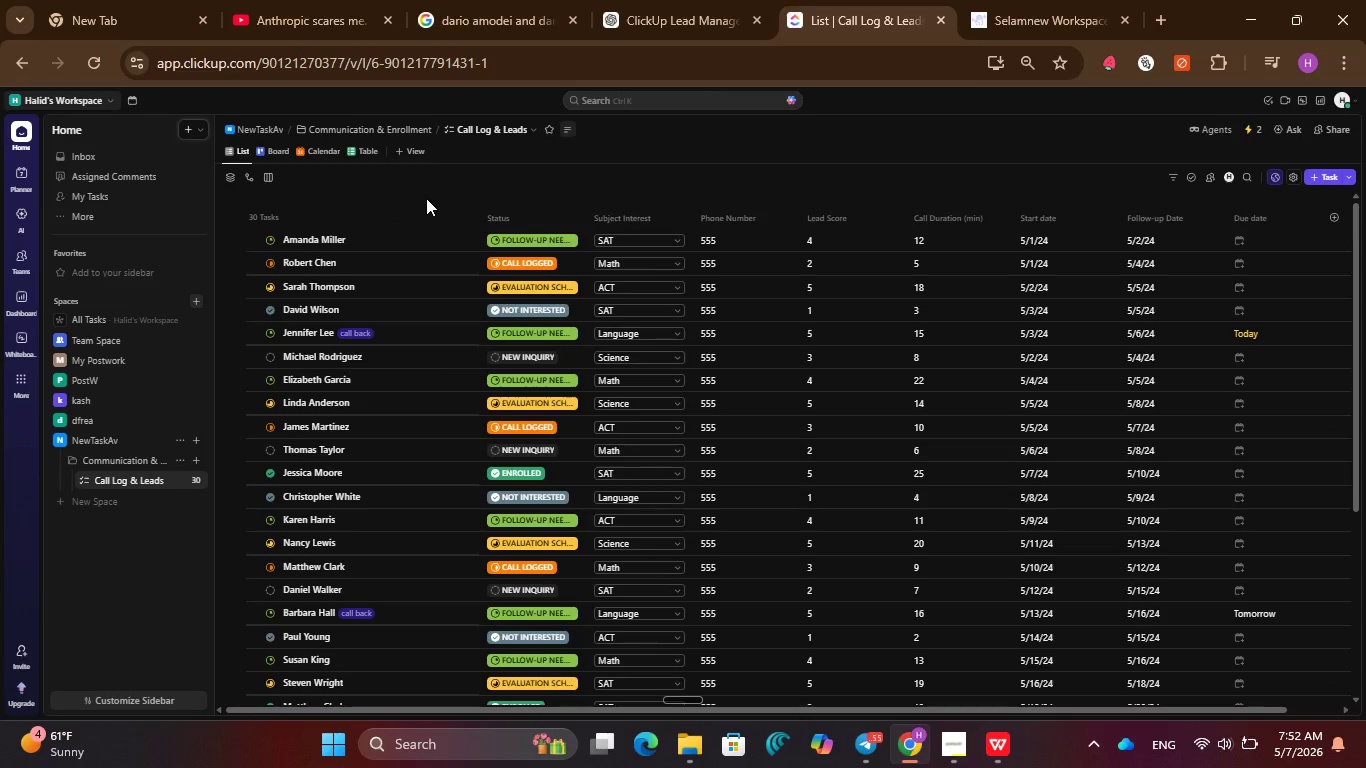 
left_click([1253, 126])
 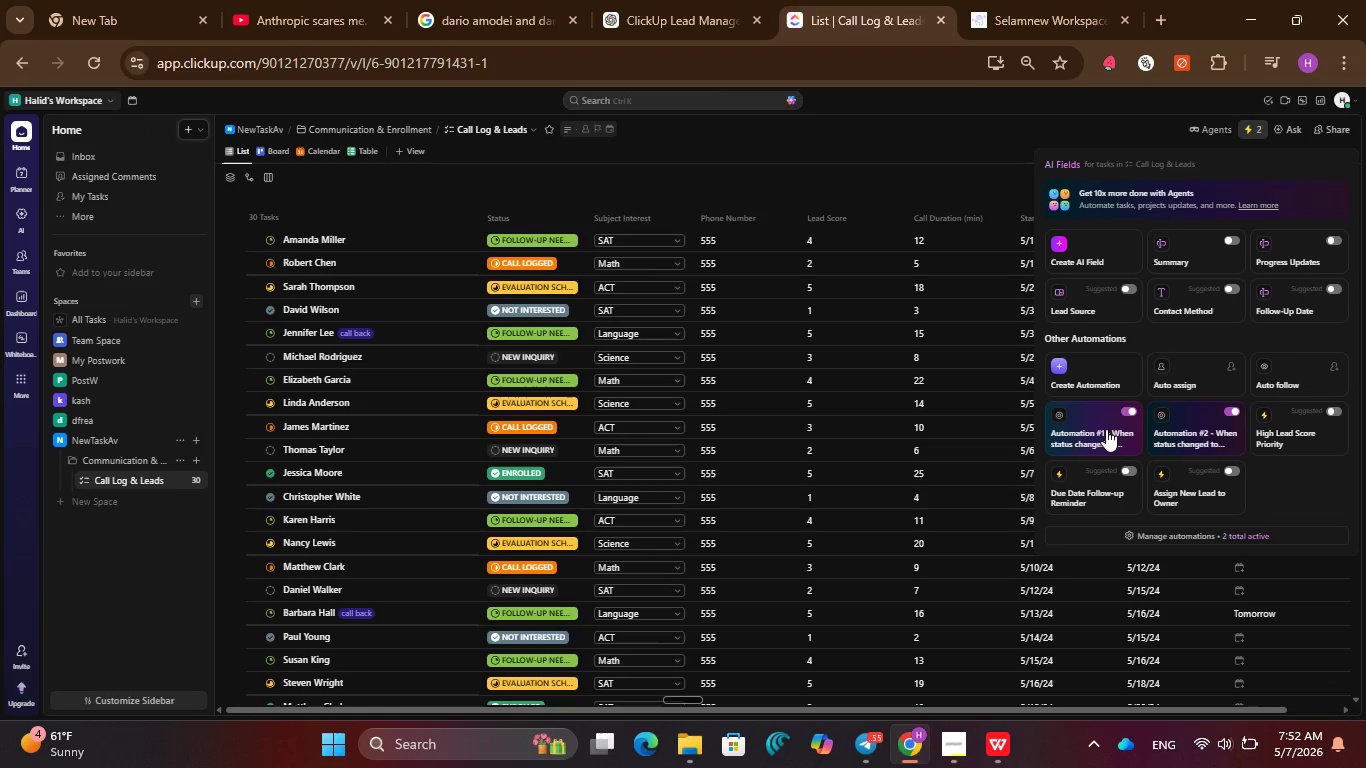 
left_click([1096, 419])
 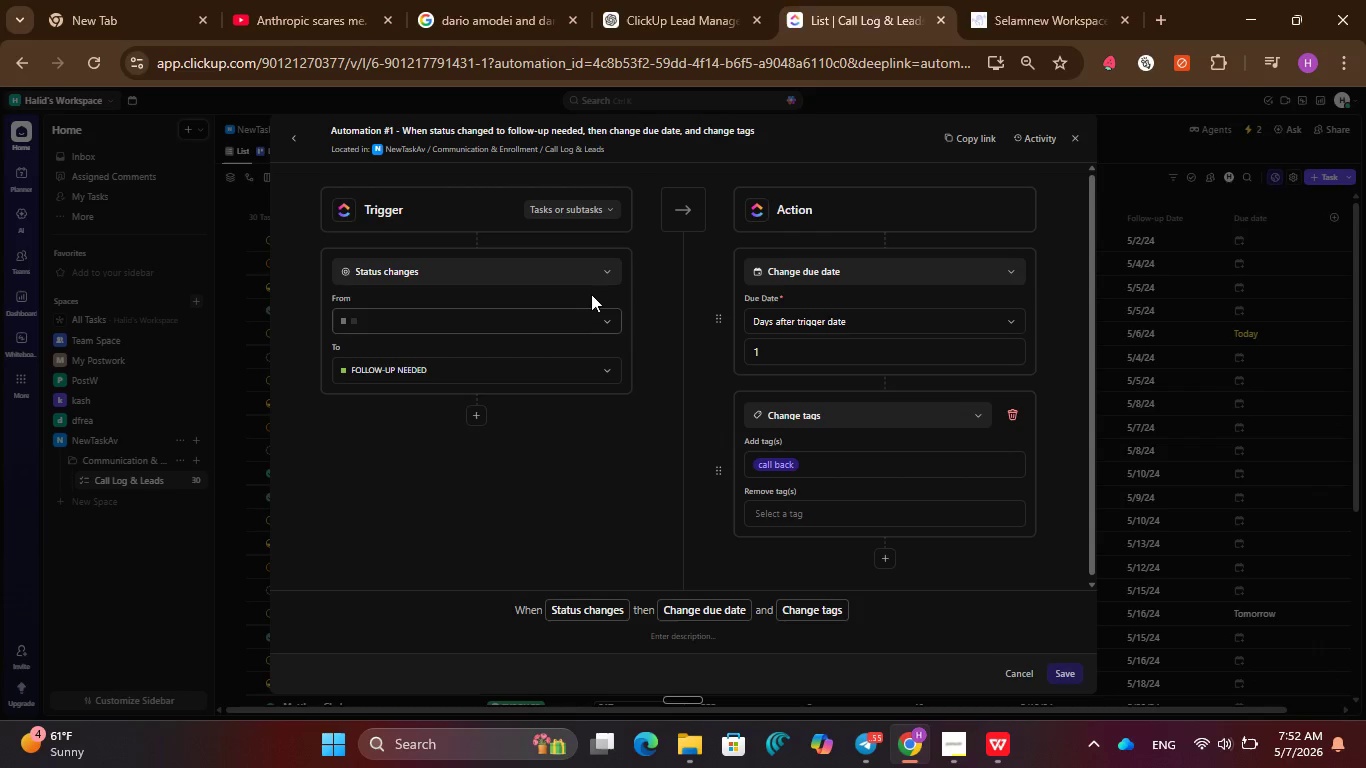 
left_click([589, 321])
 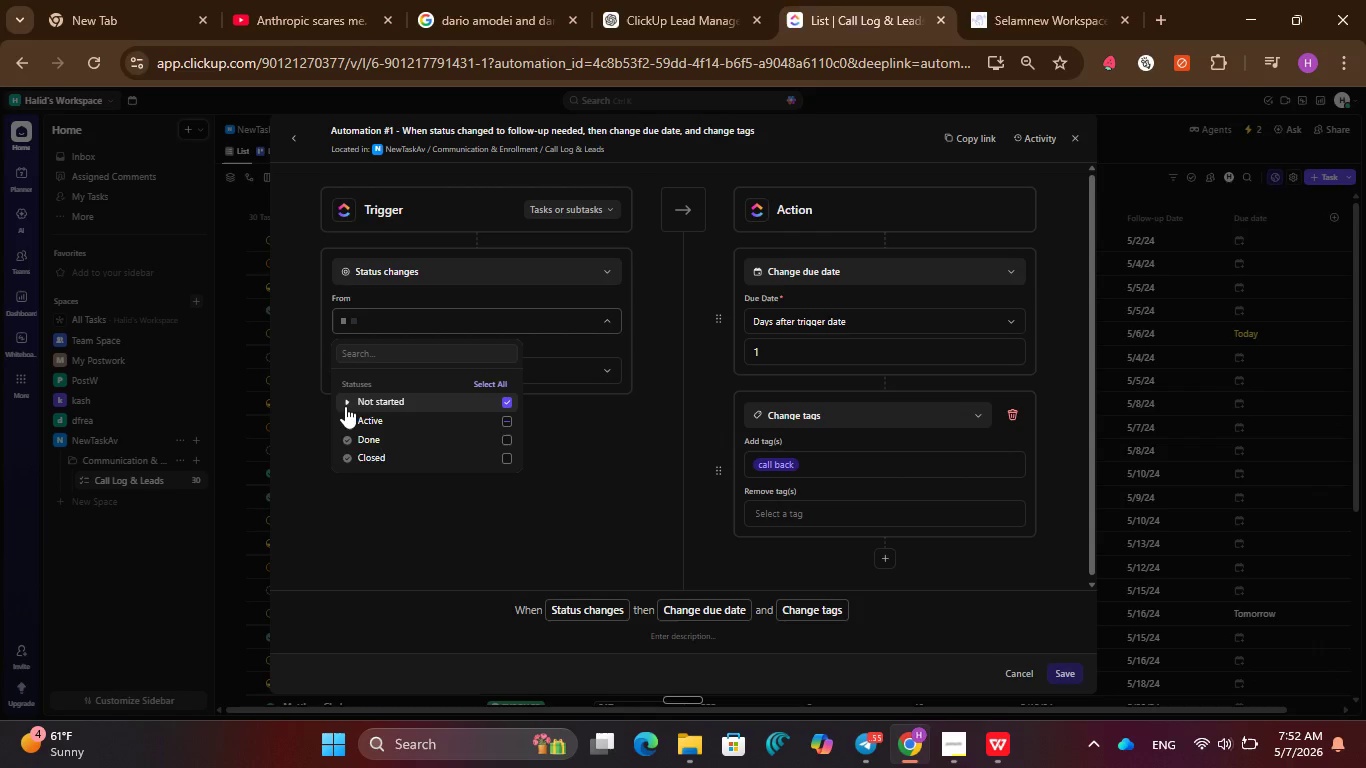 
left_click([345, 406])
 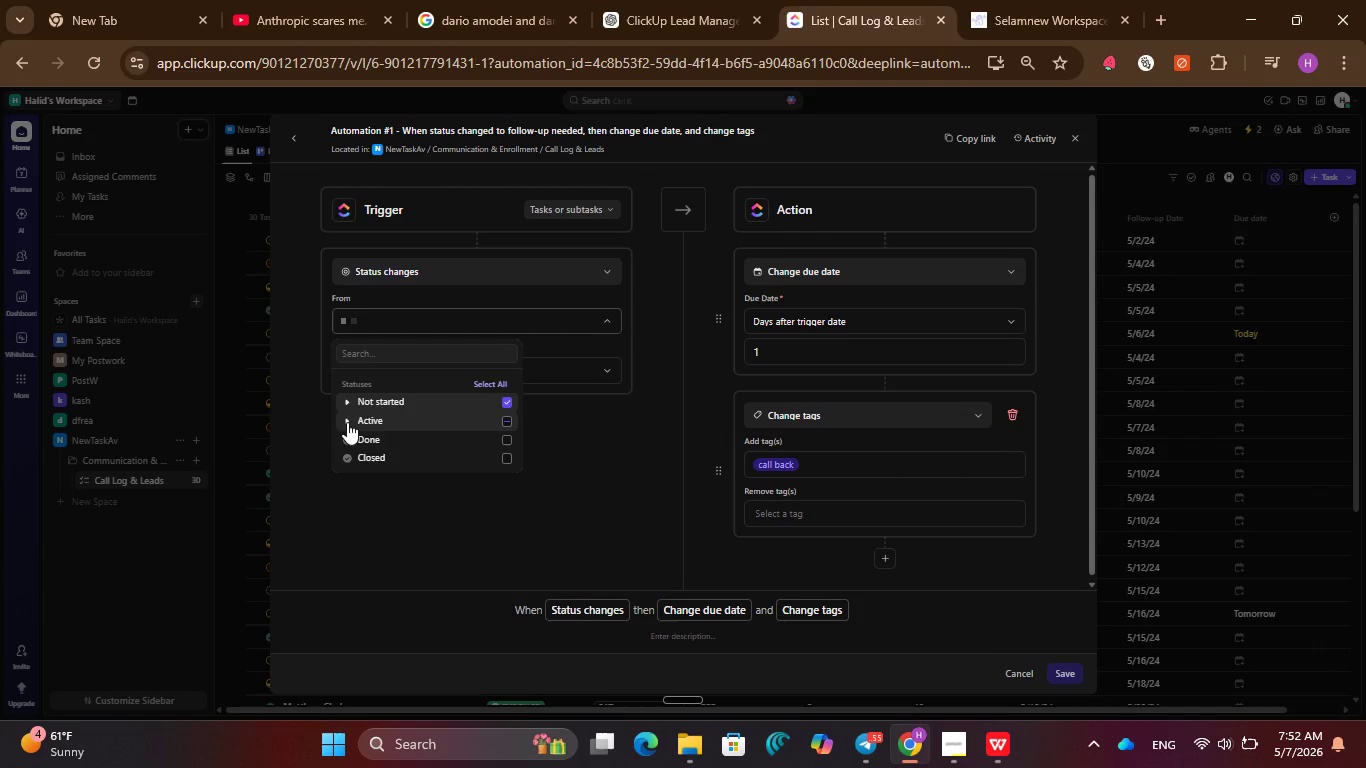 
left_click([347, 422])
 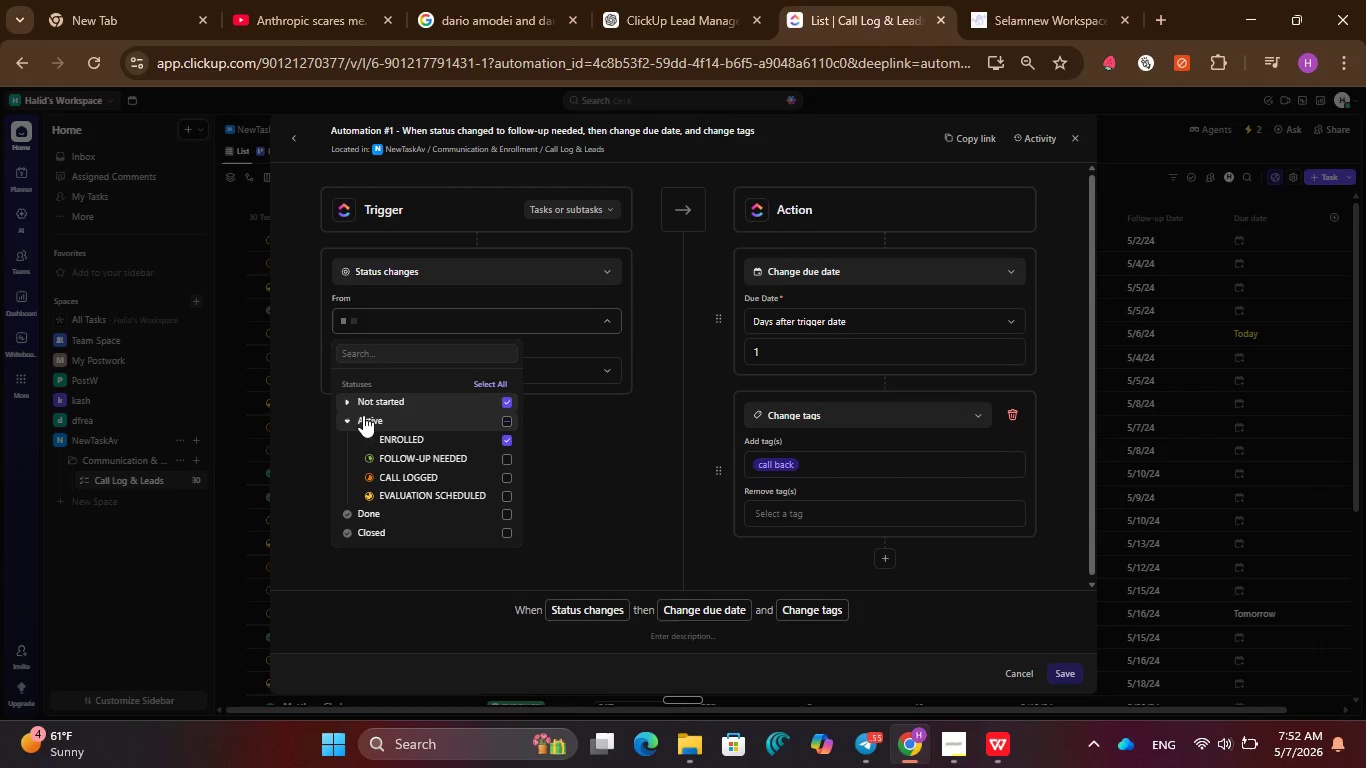 
wait(6.88)
 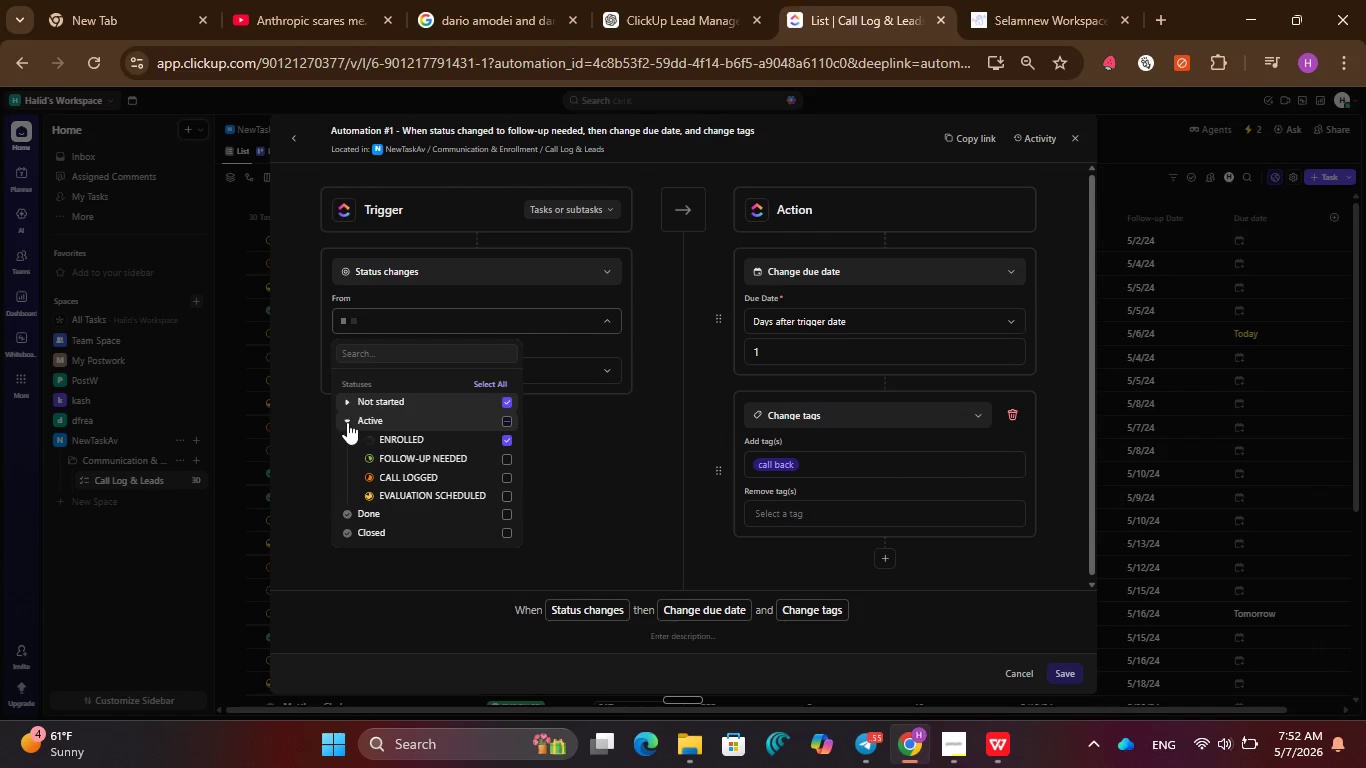 
left_click([506, 442])
 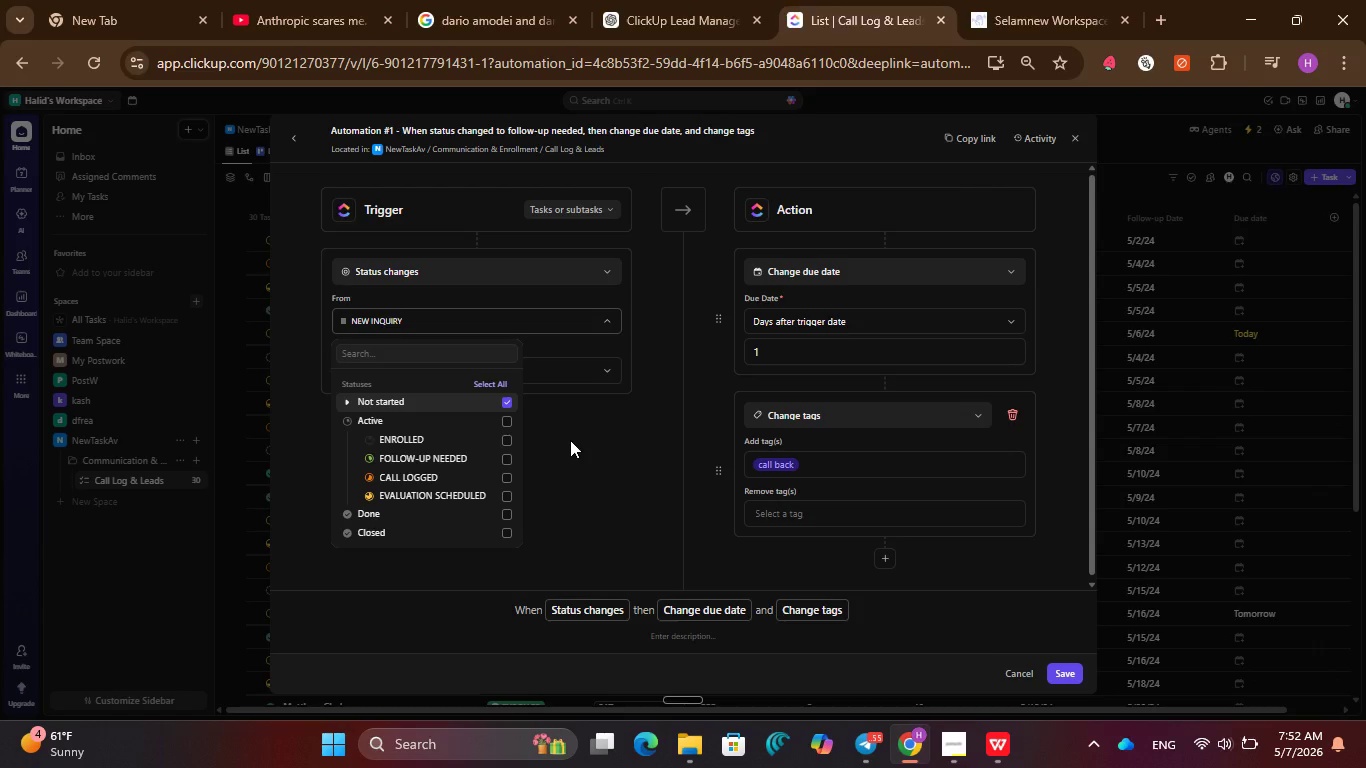 
left_click([570, 440])
 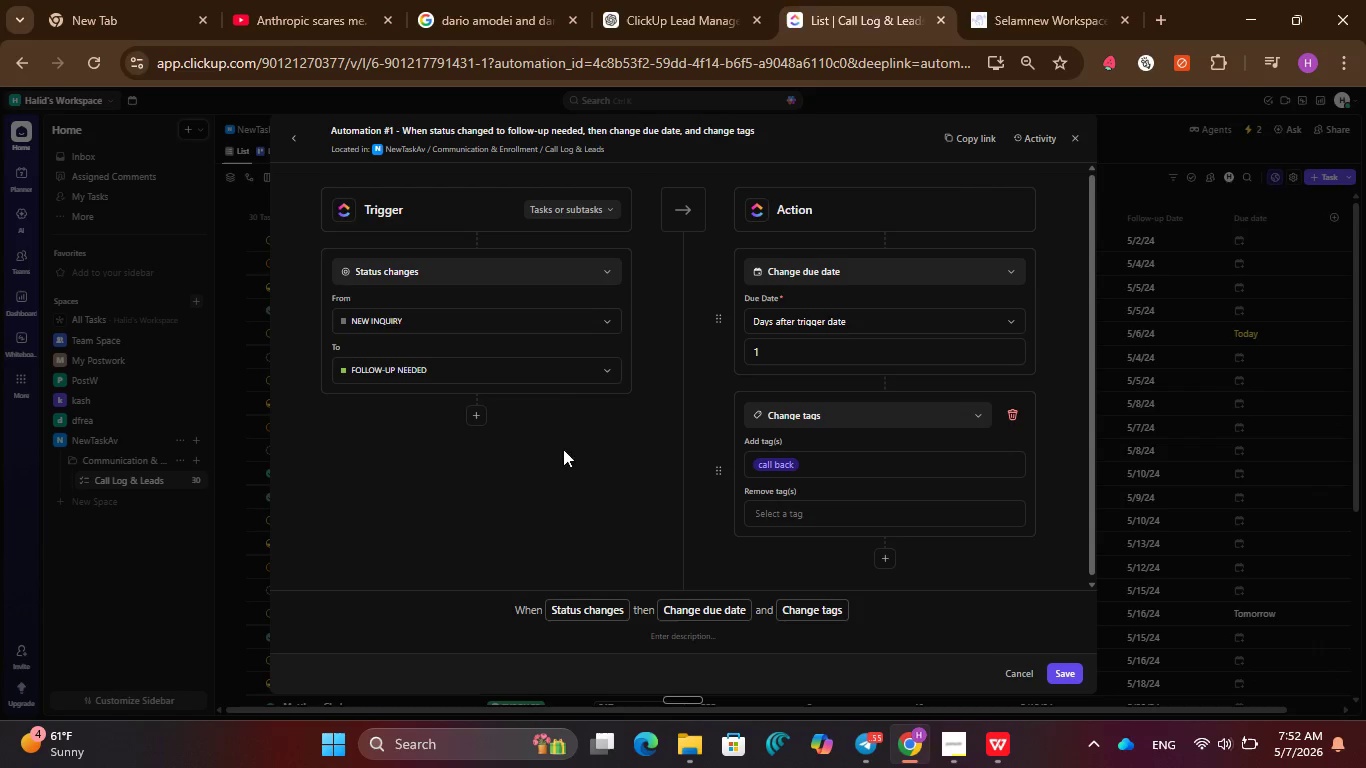 
scroll: coordinate [581, 470], scroll_direction: up, amount: 1.0
 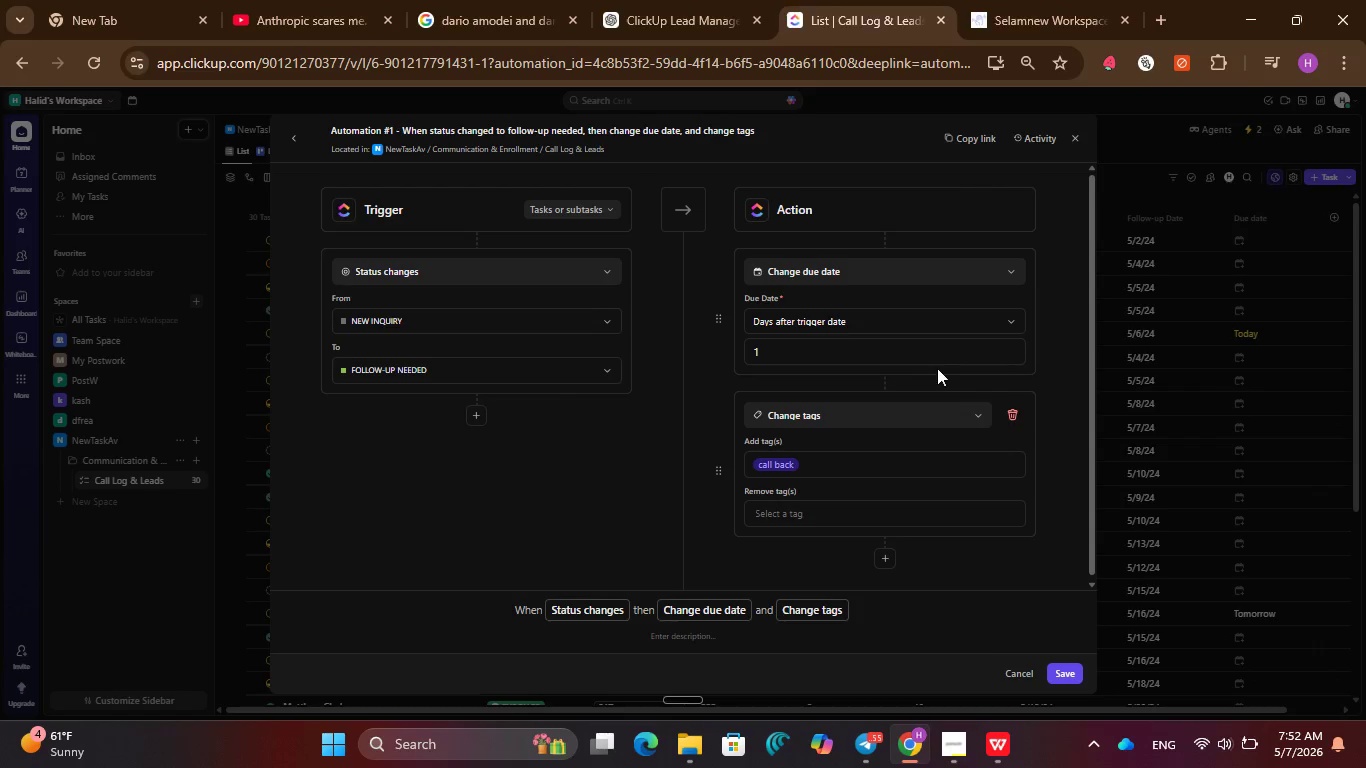 
scroll: coordinate [938, 367], scroll_direction: none, amount: 0.0
 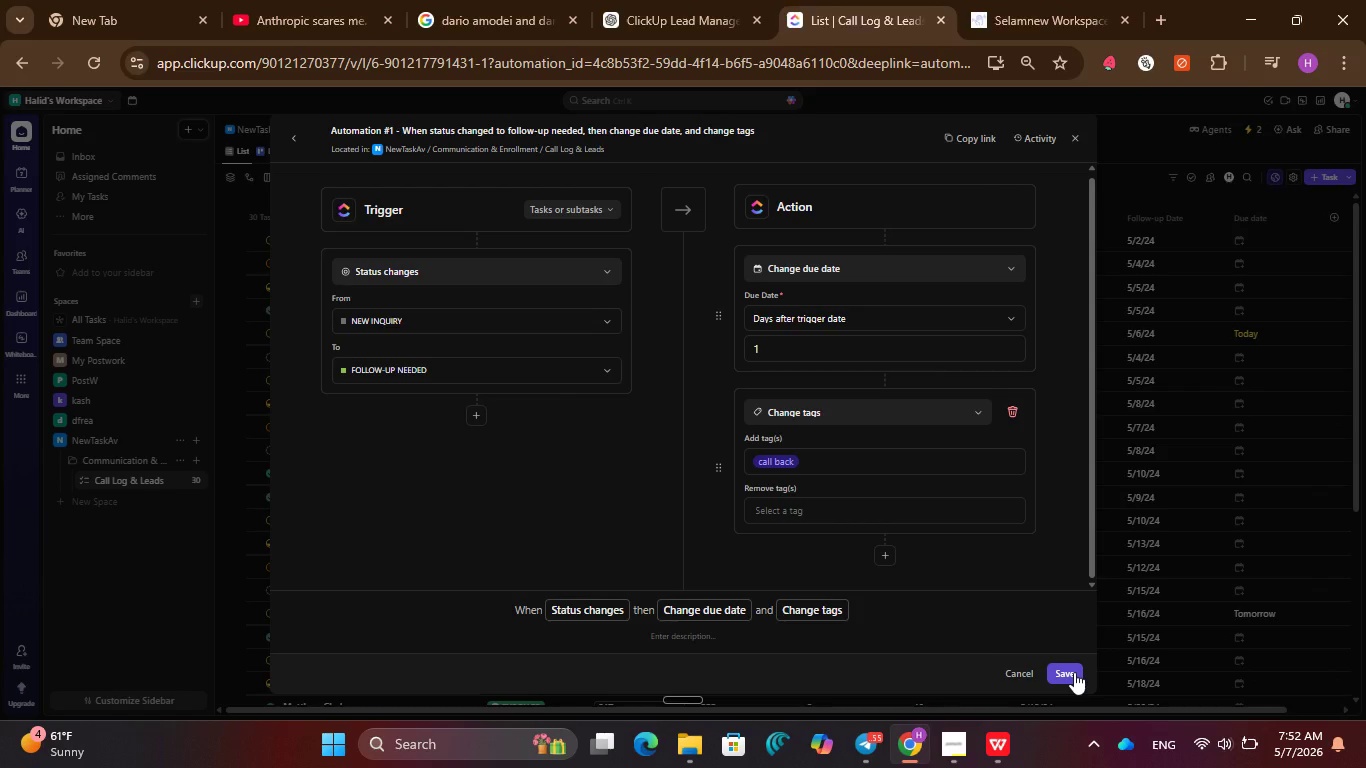 
left_click([1074, 672])
 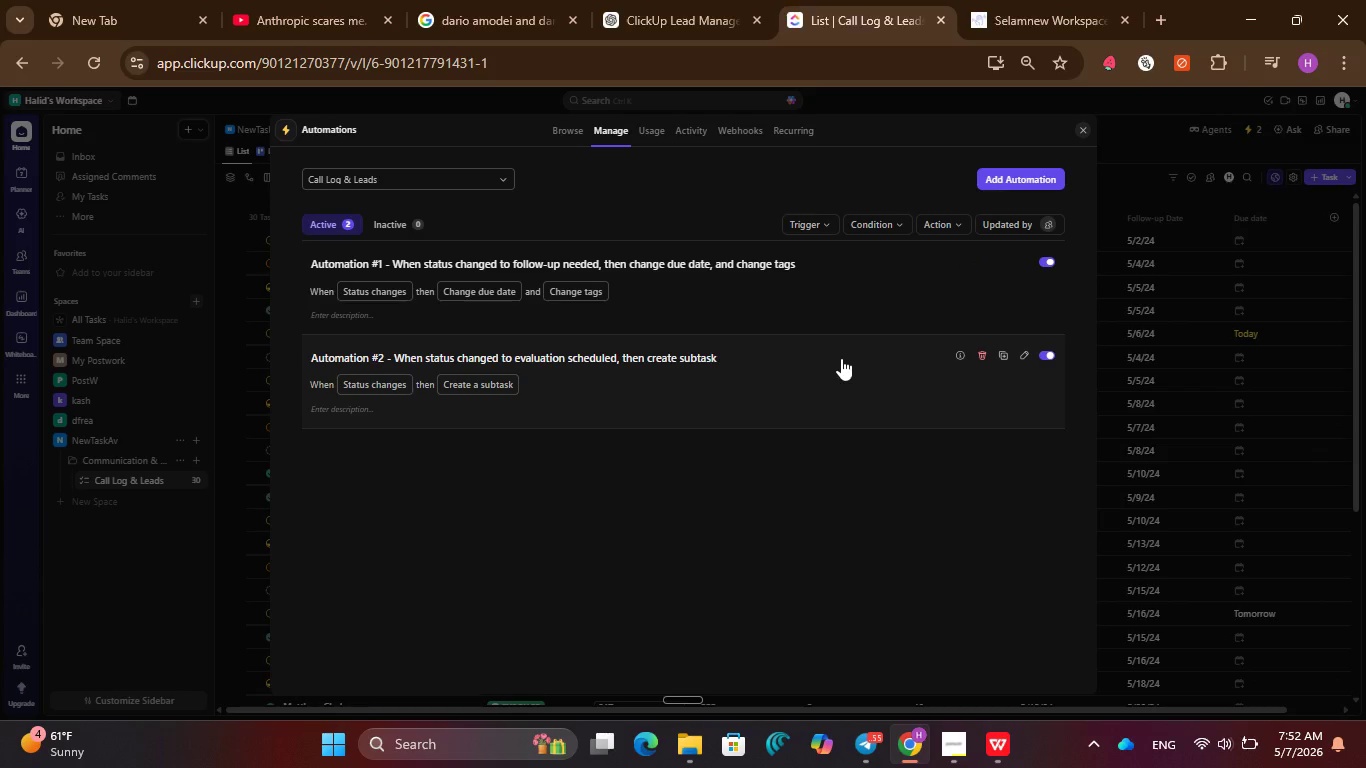 
left_click([841, 358])
 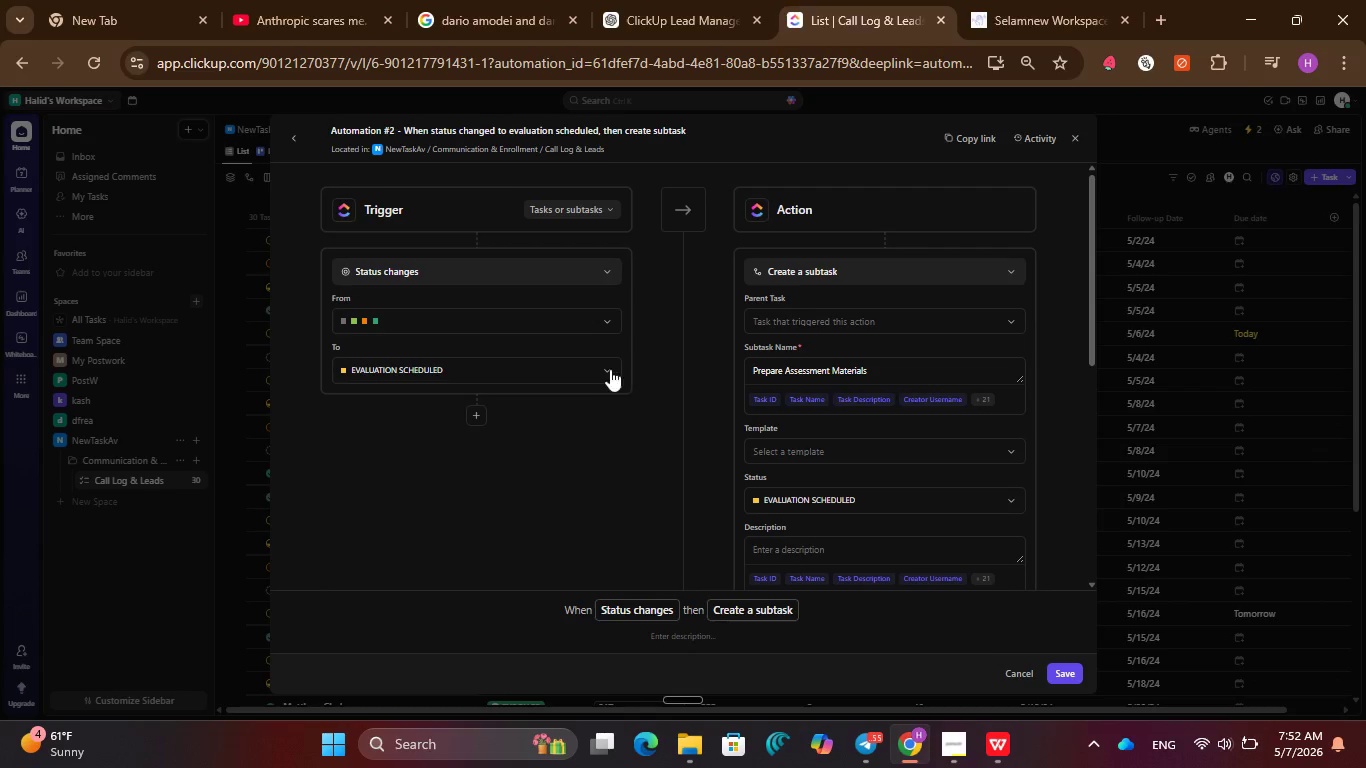 
left_click([578, 322])
 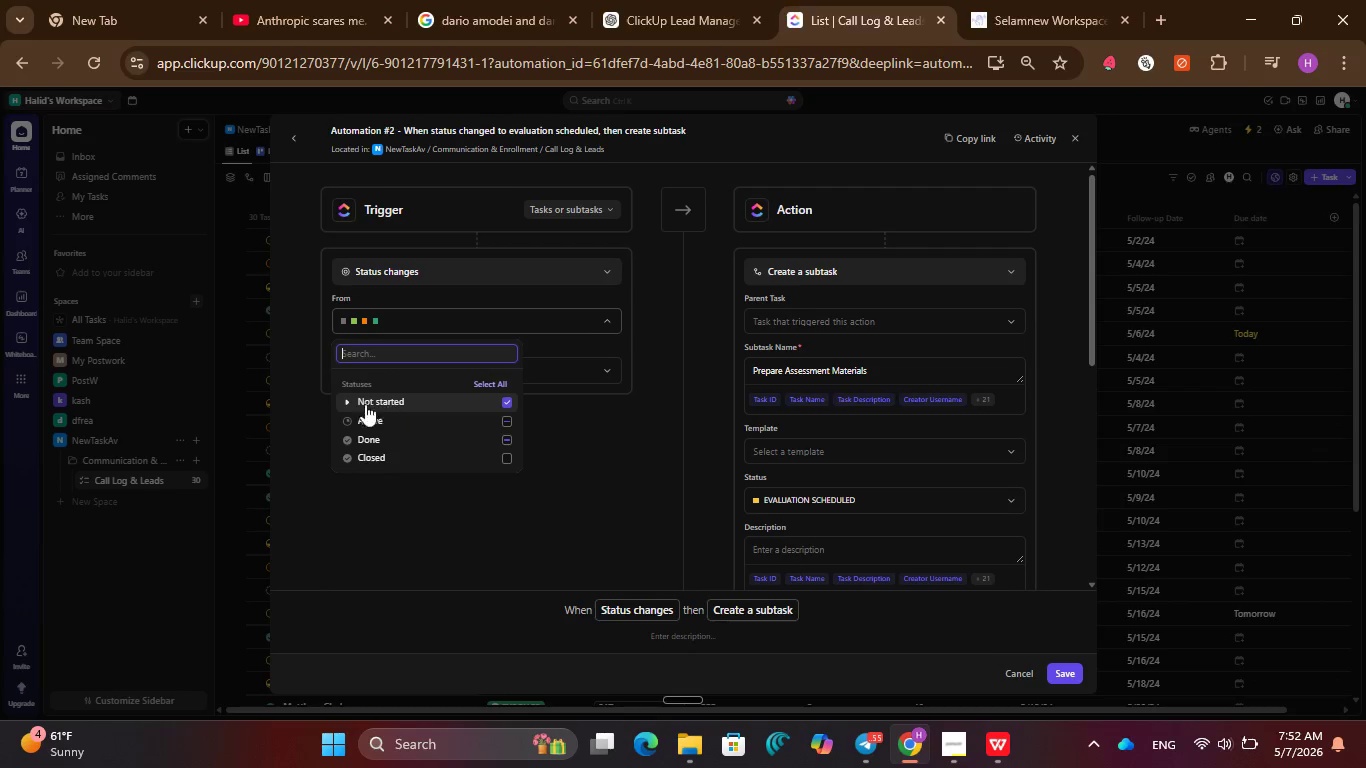 
left_click([345, 404])
 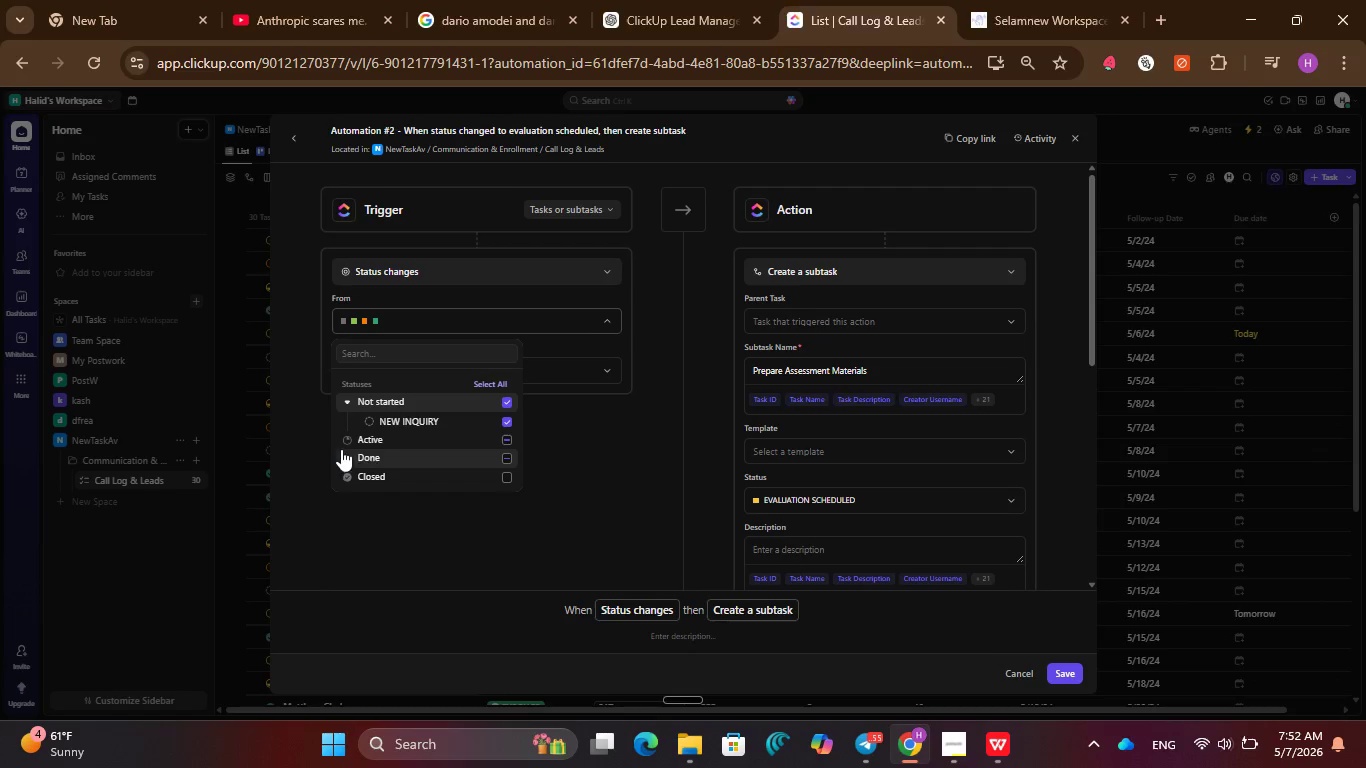 
left_click([344, 442])
 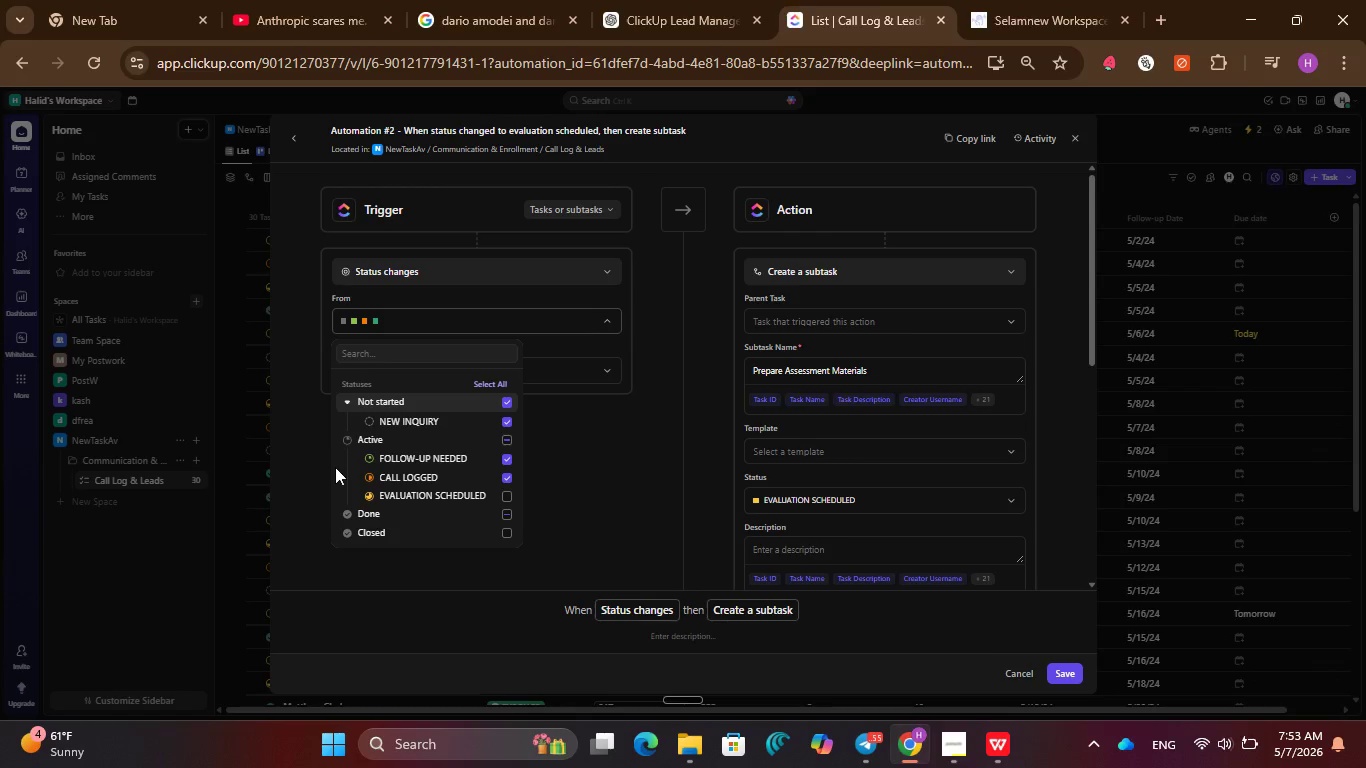 
wait(6.67)
 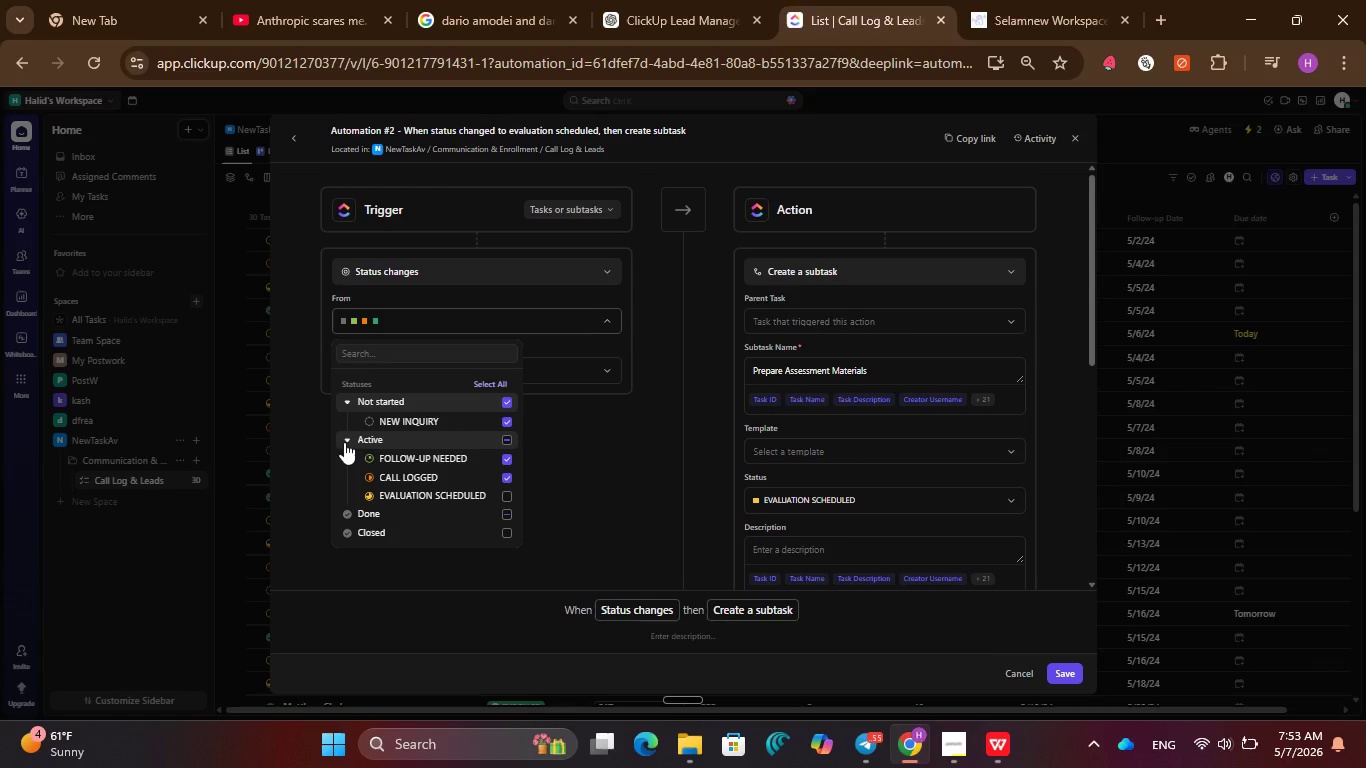 
left_click([342, 514])
 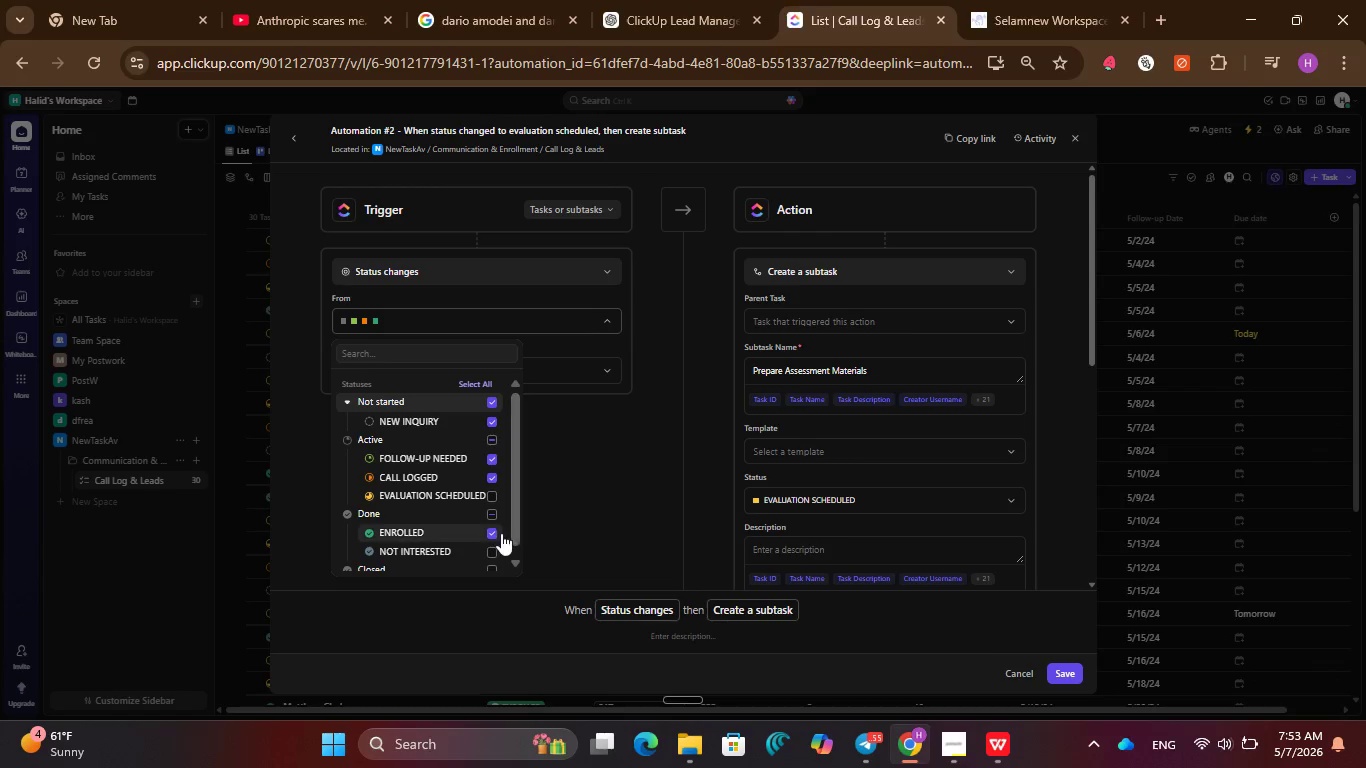 
left_click([492, 536])
 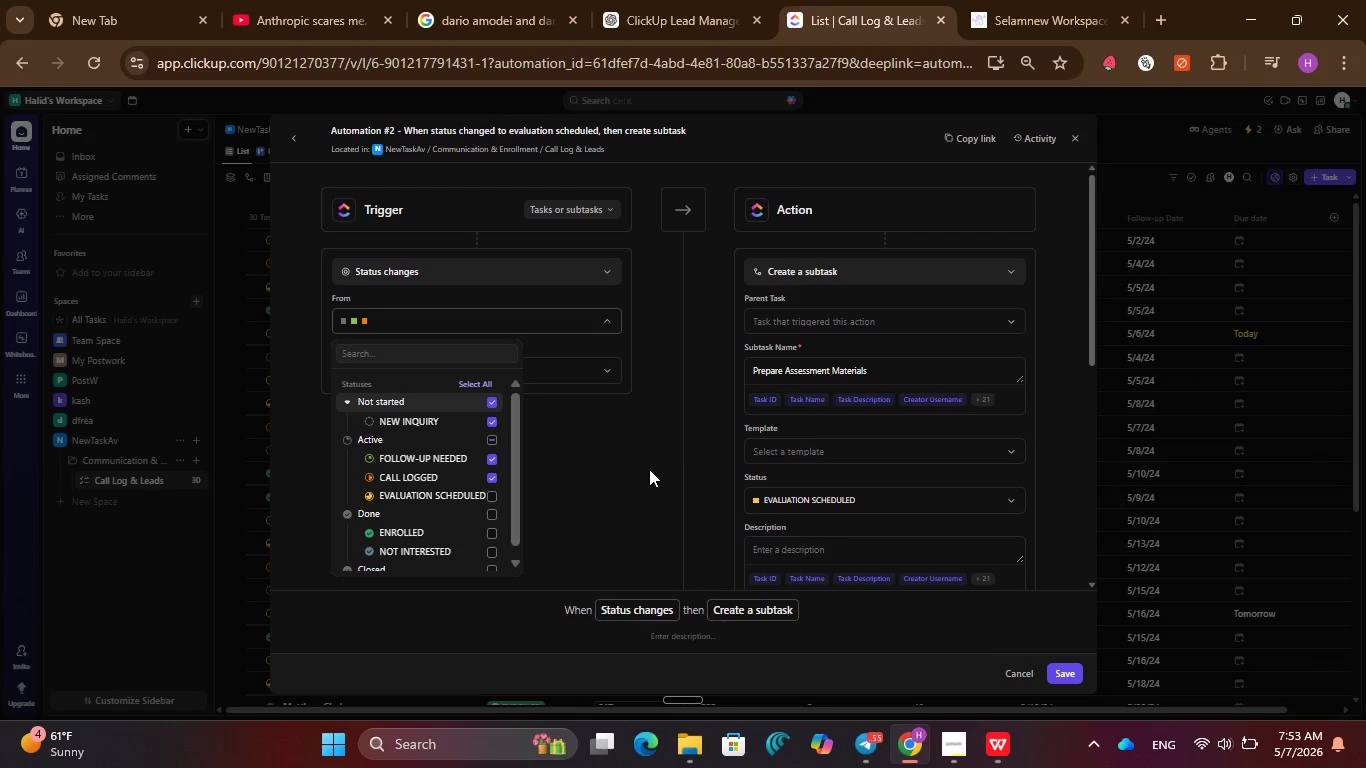 
left_click([647, 467])
 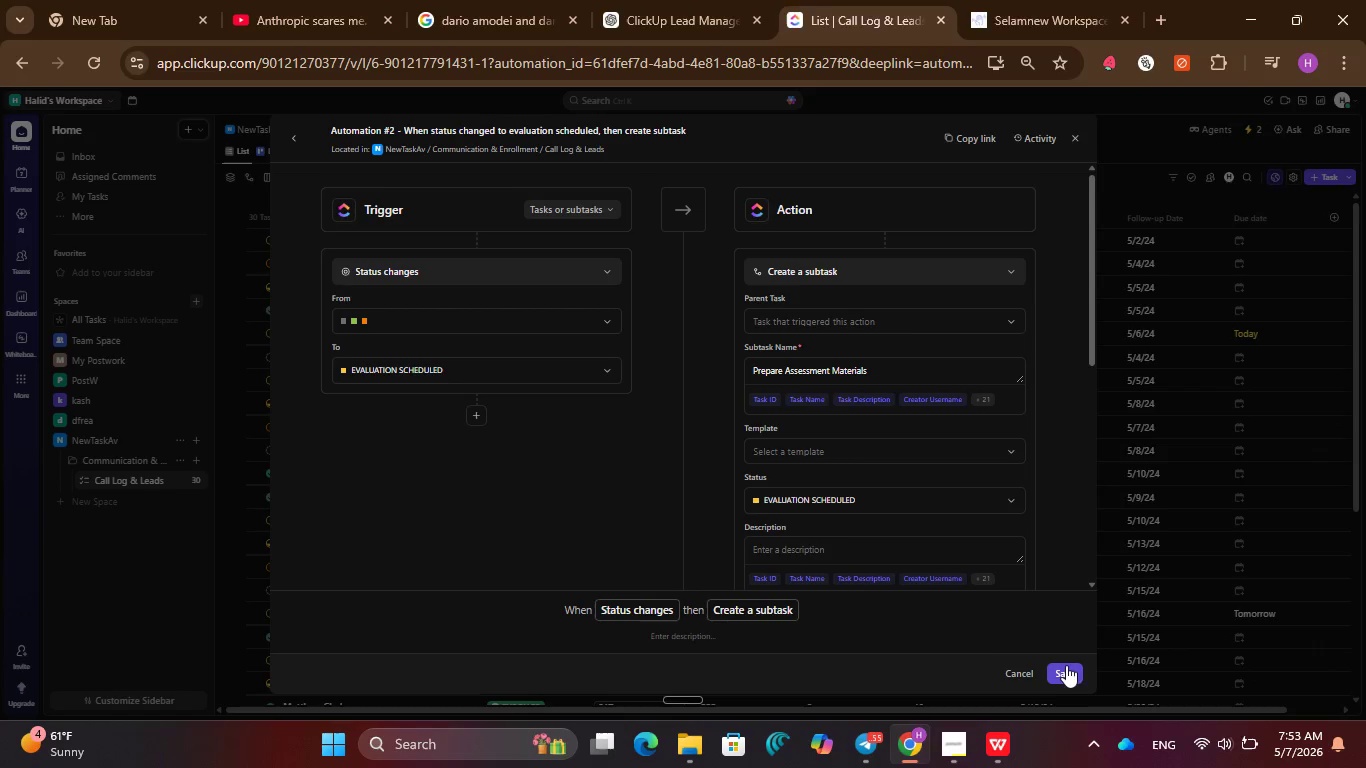 
left_click([1067, 669])
 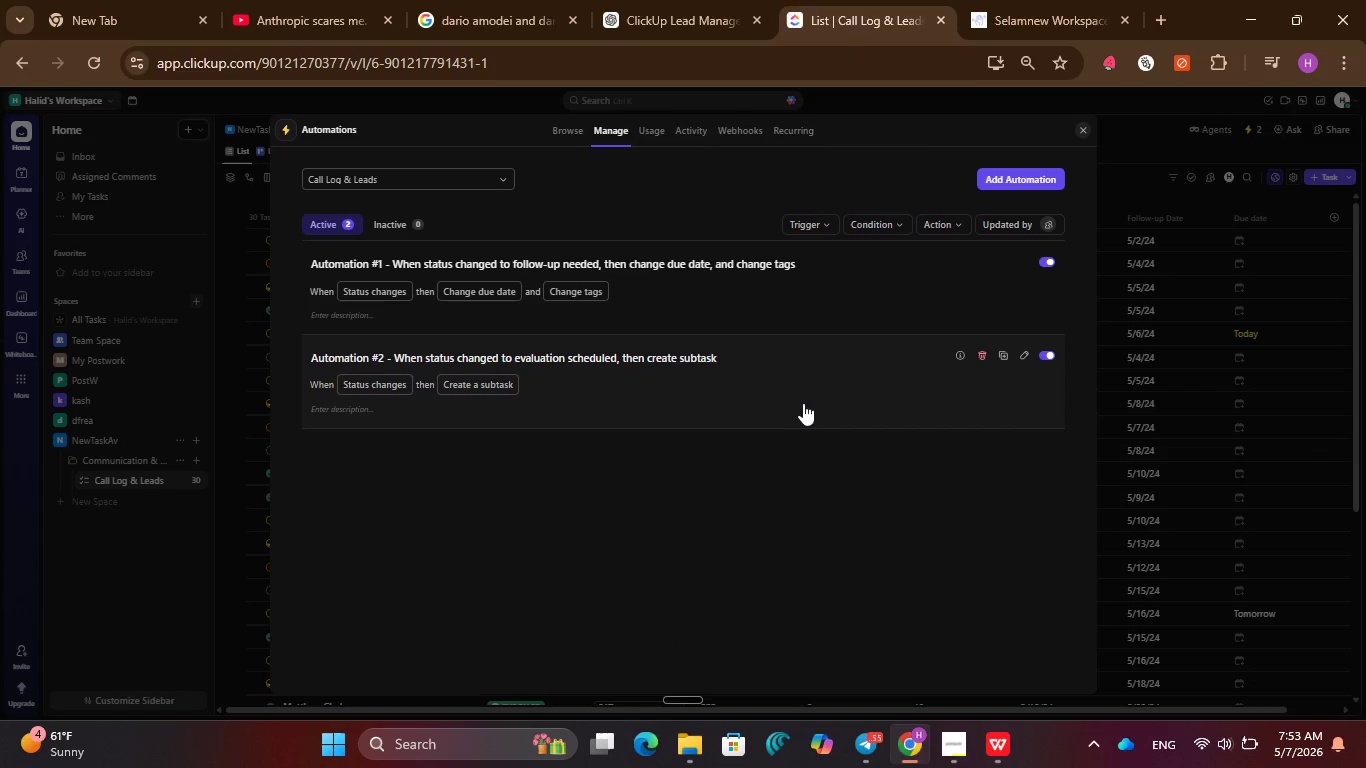 
left_click([810, 306])
 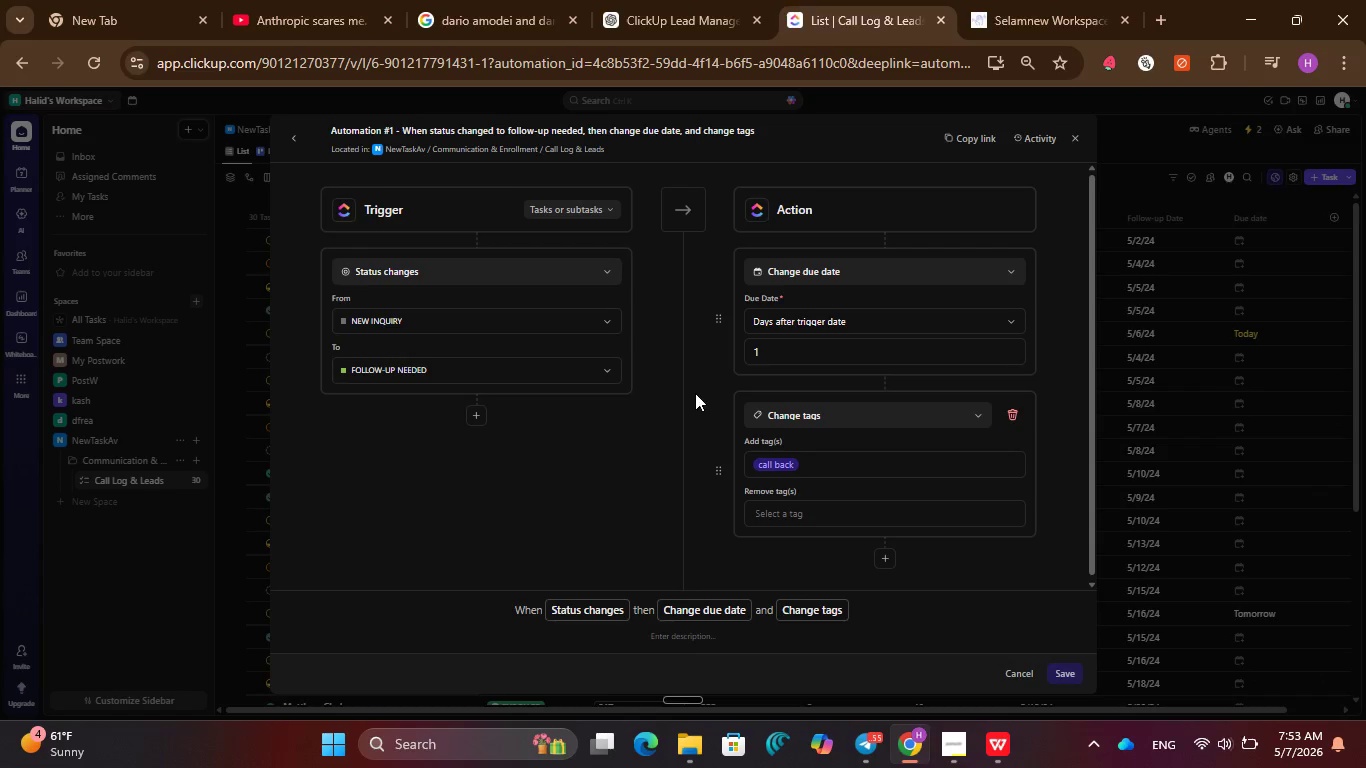 
scroll: coordinate [686, 410], scroll_direction: none, amount: 0.0
 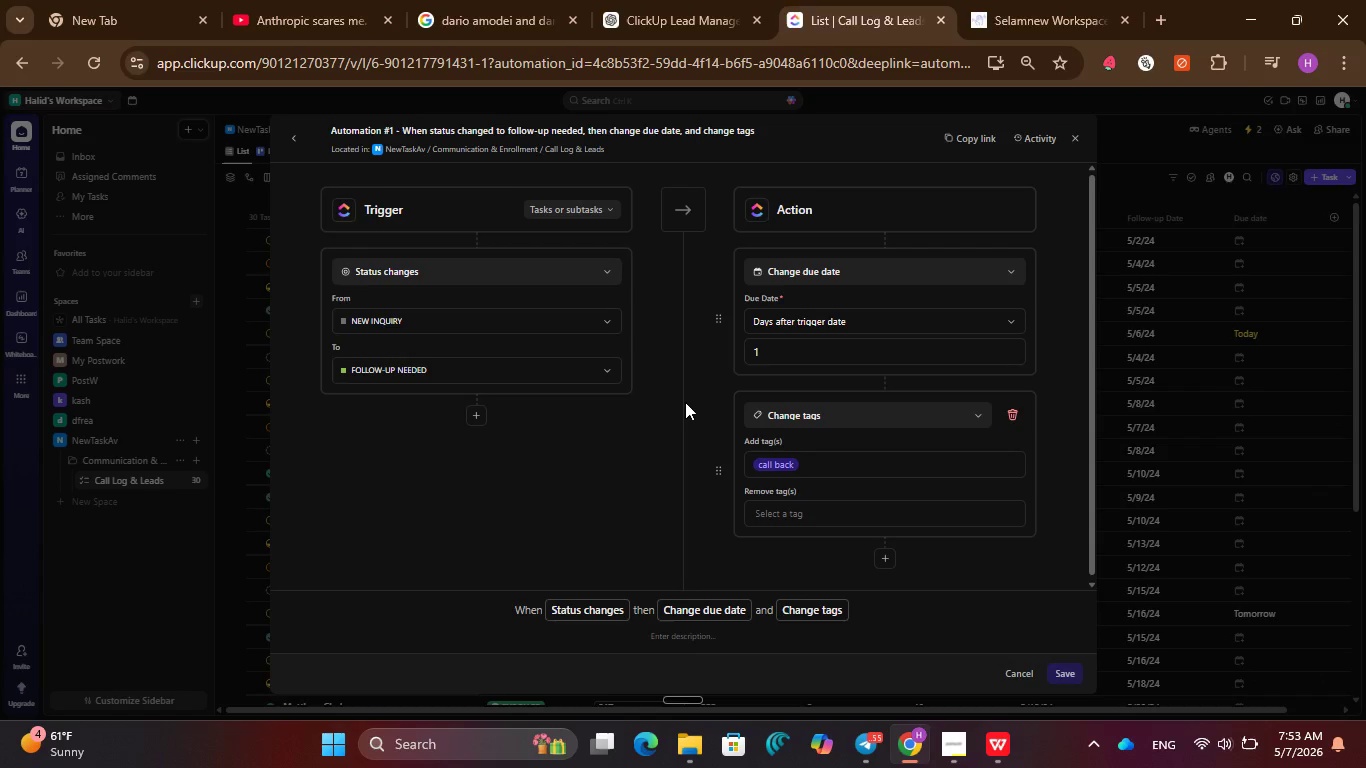 
key(PrintScreen)
 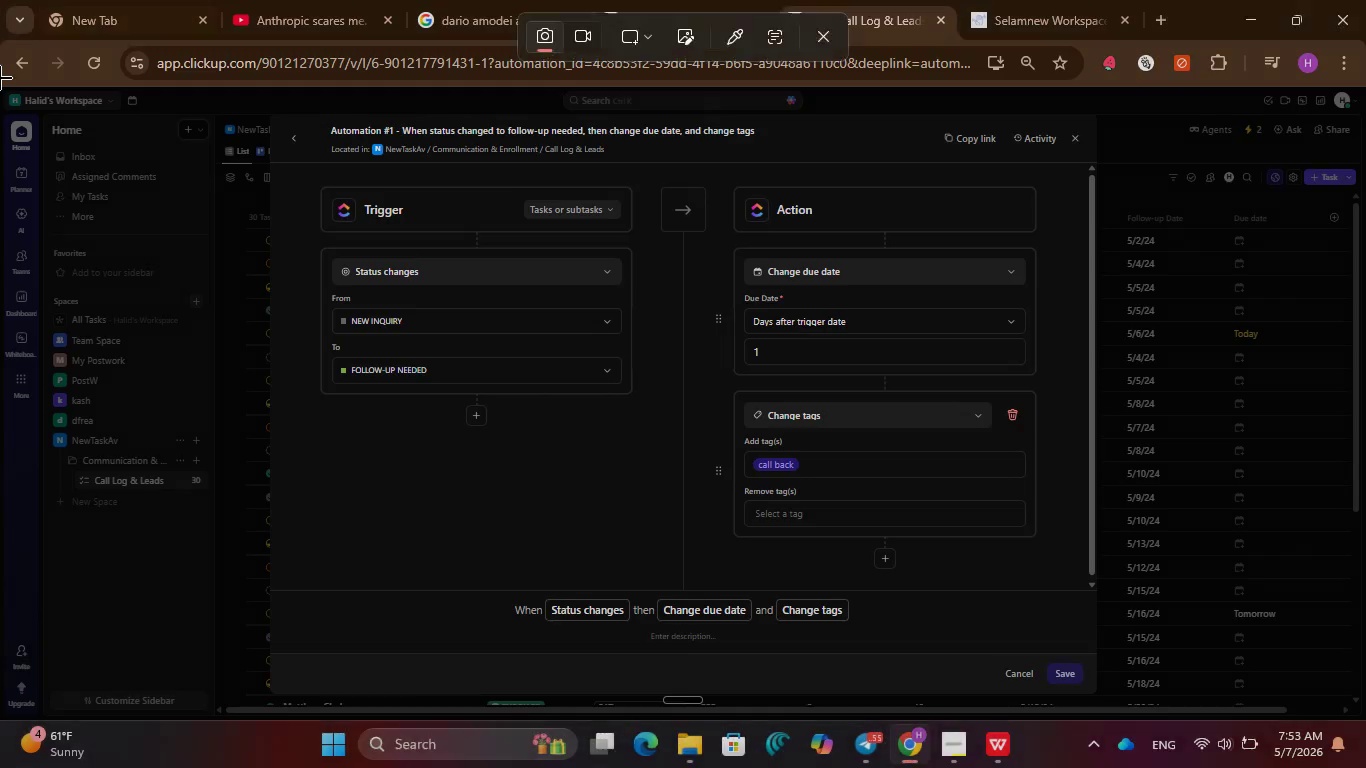 
left_click_drag(start_coordinate=[0, 78], to_coordinate=[1363, 708])
 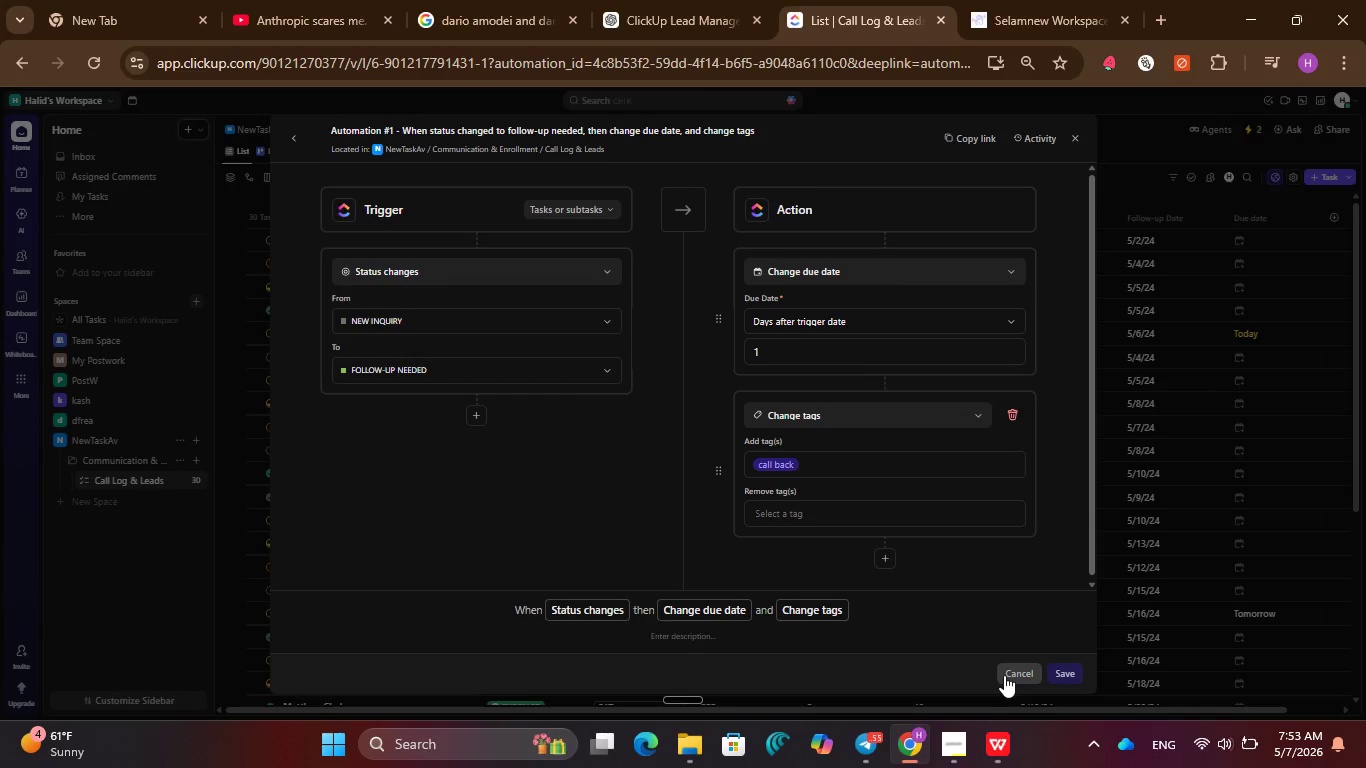 
wait(7.27)
 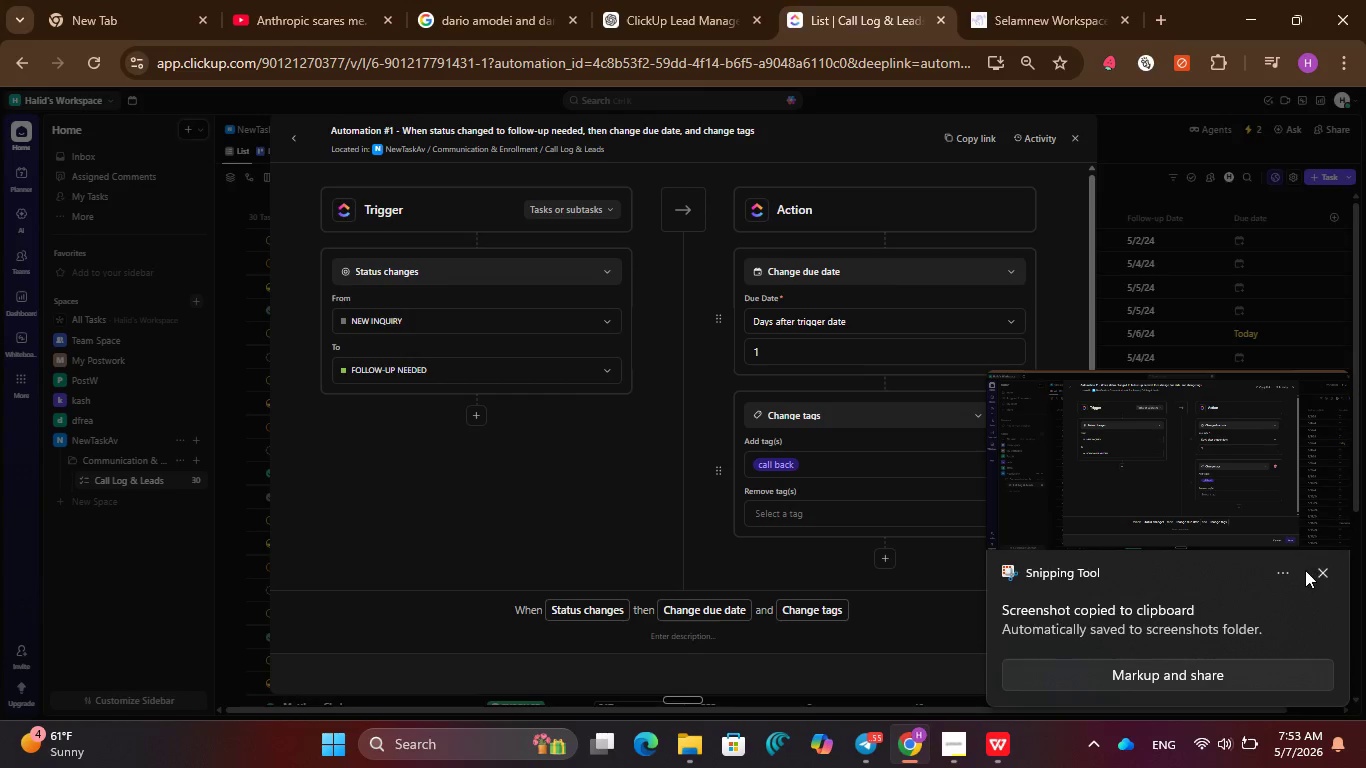 
left_click([646, 355])
 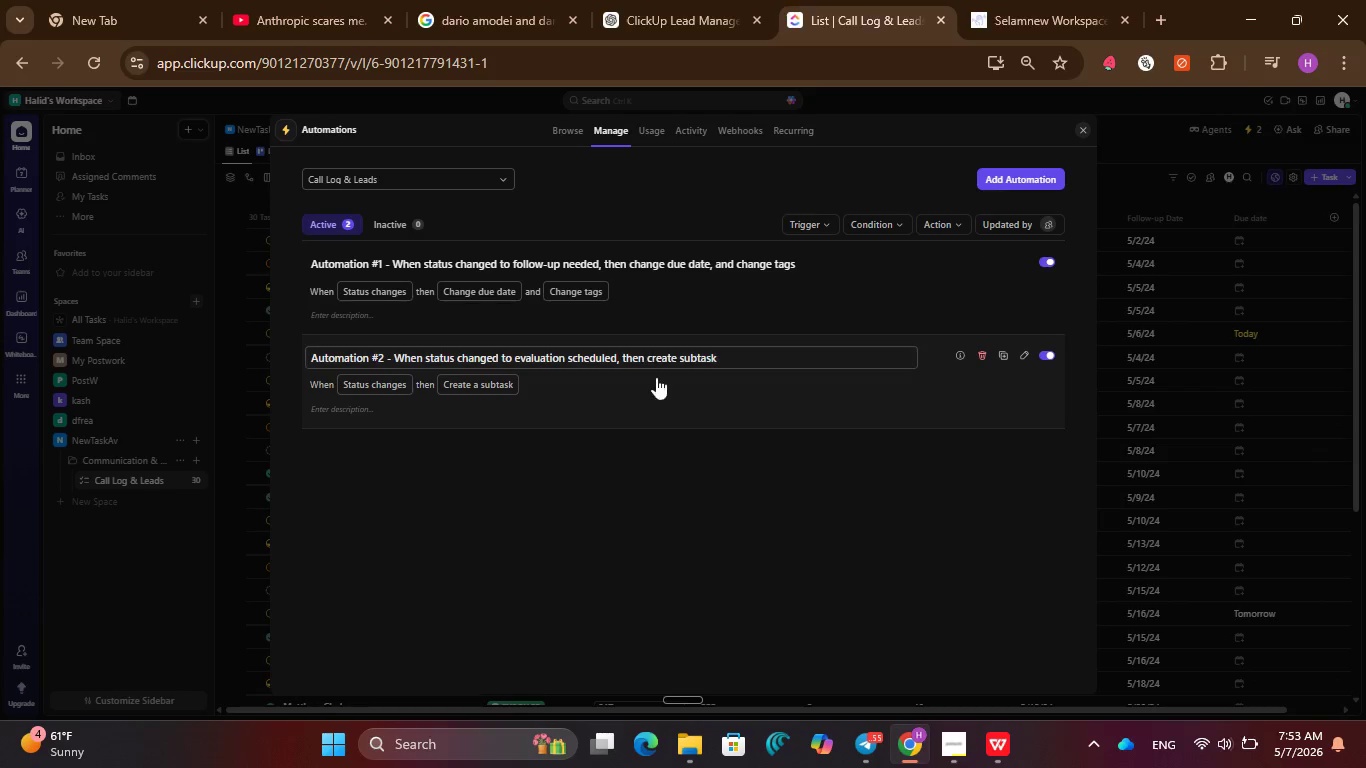 
left_click([671, 399])
 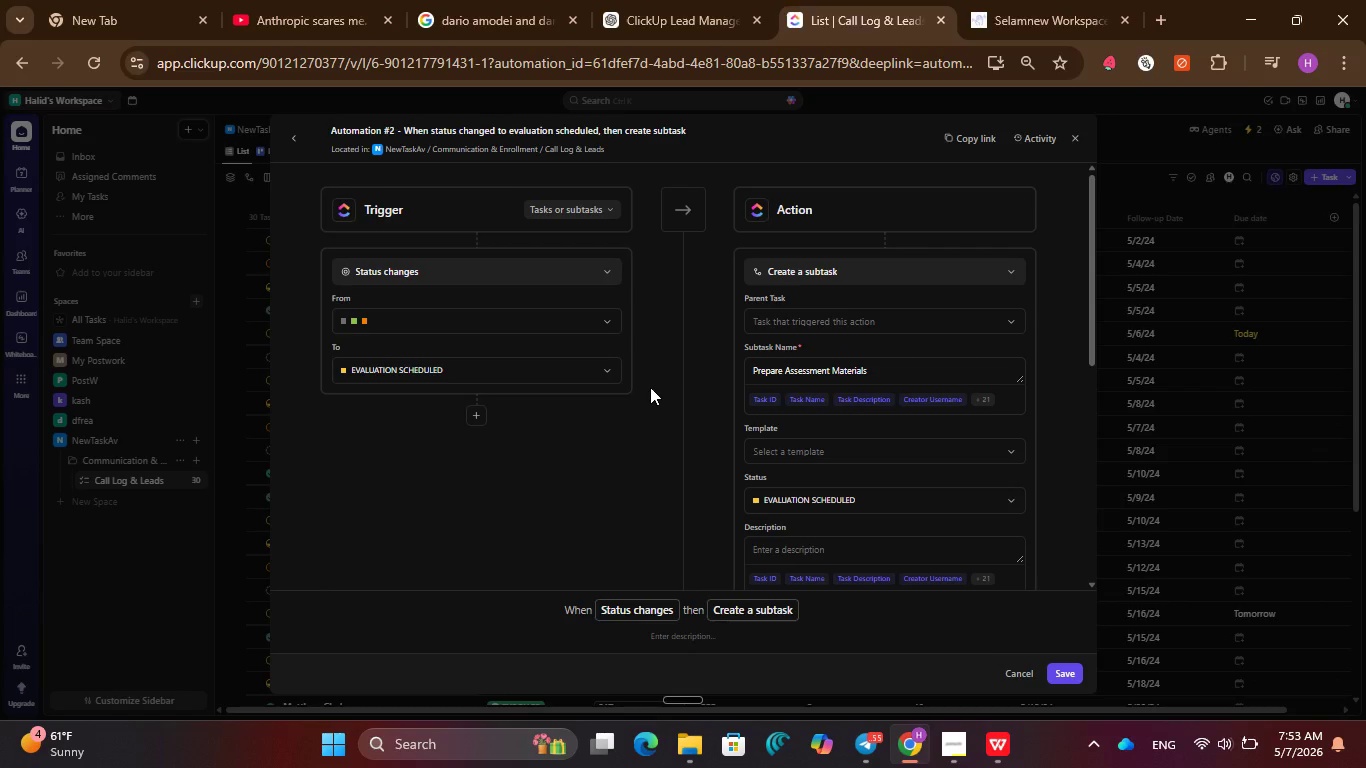 
key(PrintScreen)
 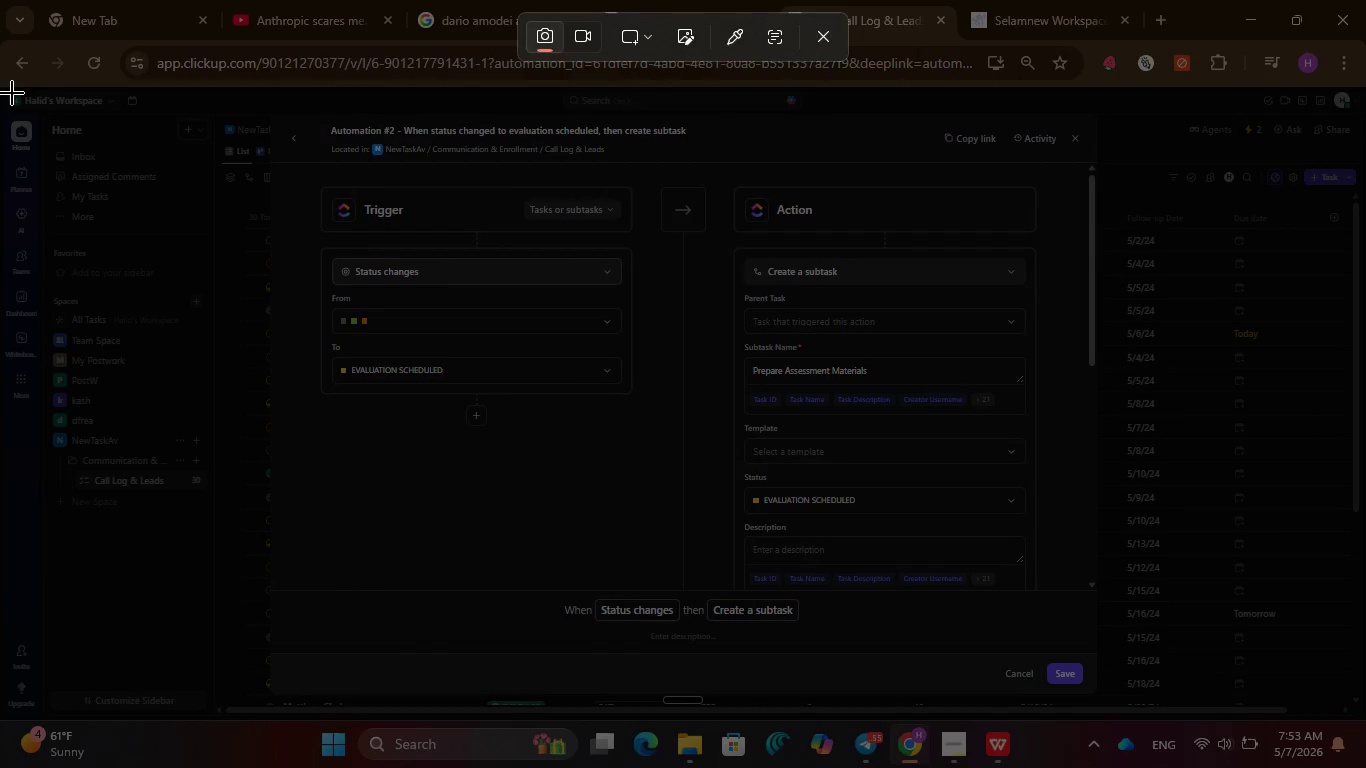 
left_click_drag(start_coordinate=[9, 90], to_coordinate=[1365, 724])
 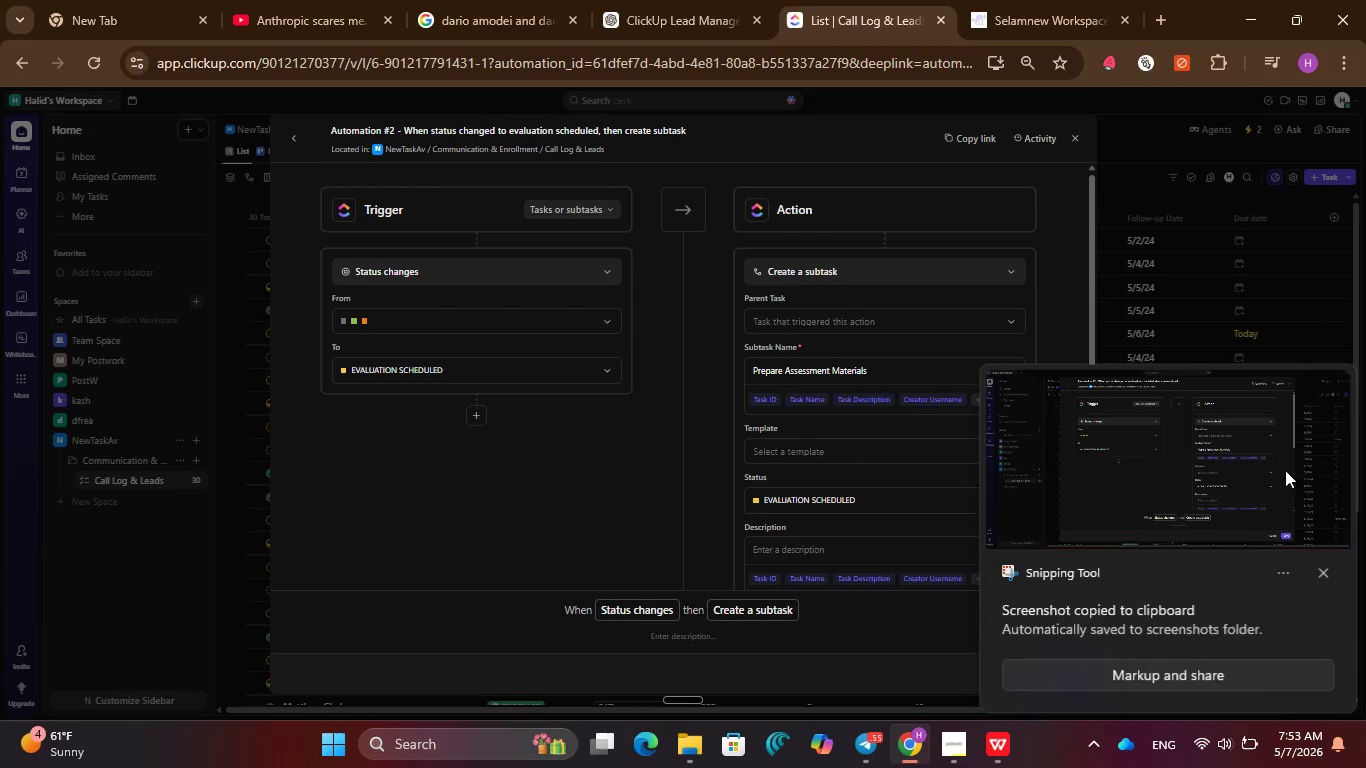 
left_click([1324, 572])
 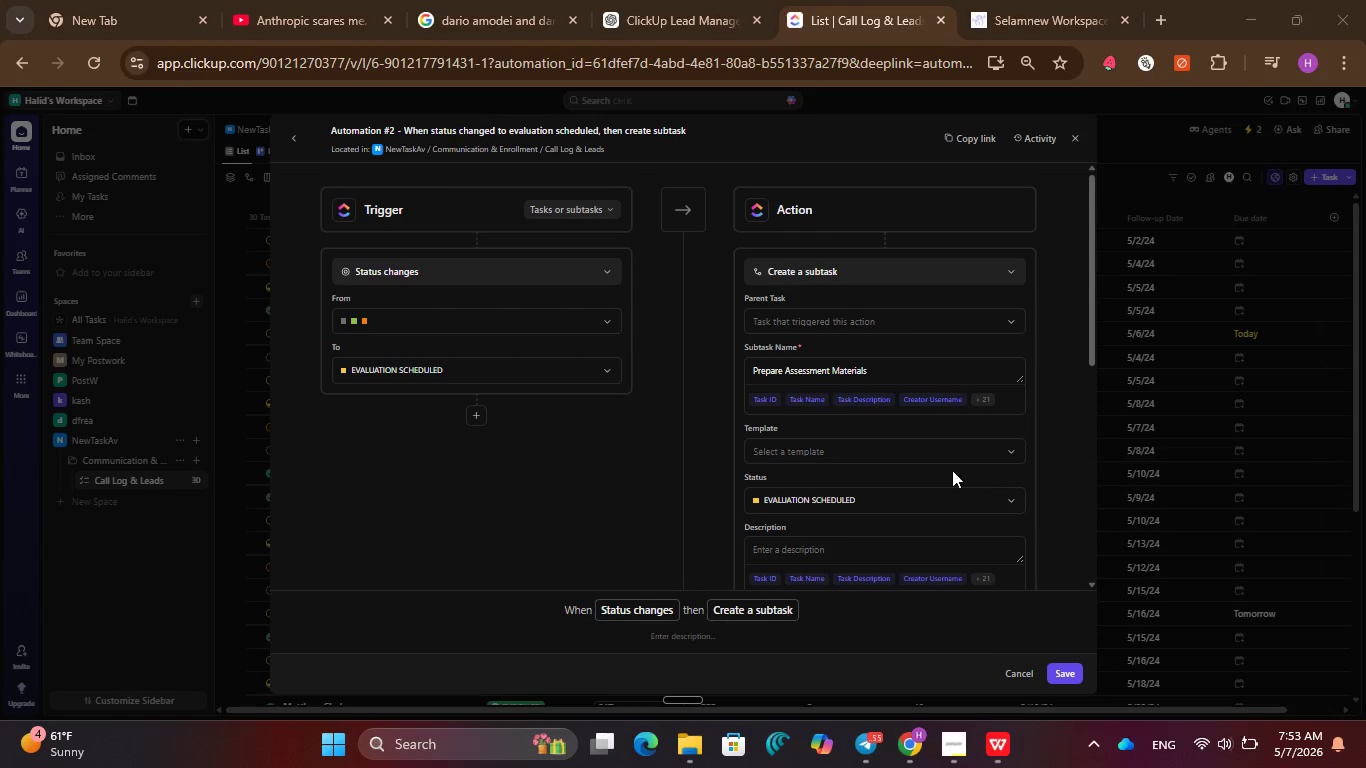 
scroll: coordinate [911, 444], scroll_direction: down, amount: 3.0
 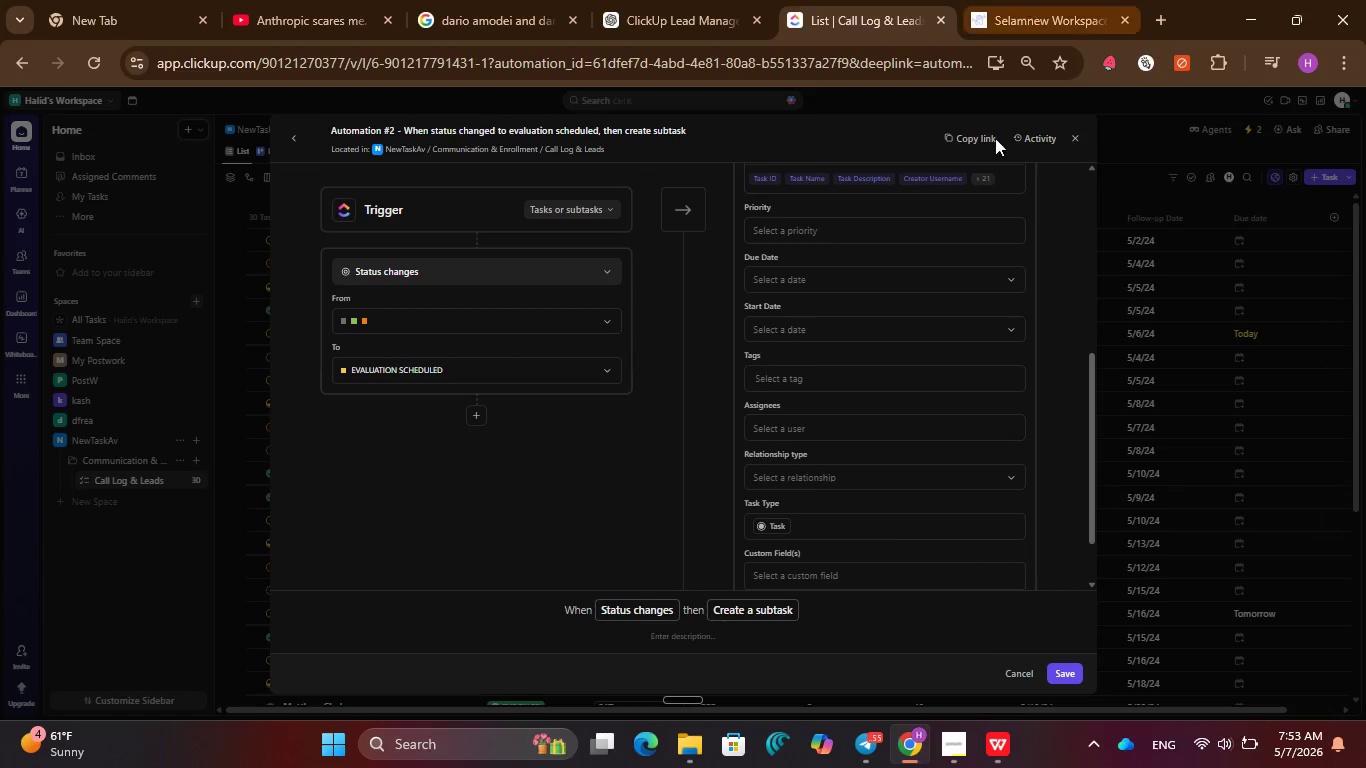 
scroll: coordinate [757, 330], scroll_direction: up, amount: 7.0
 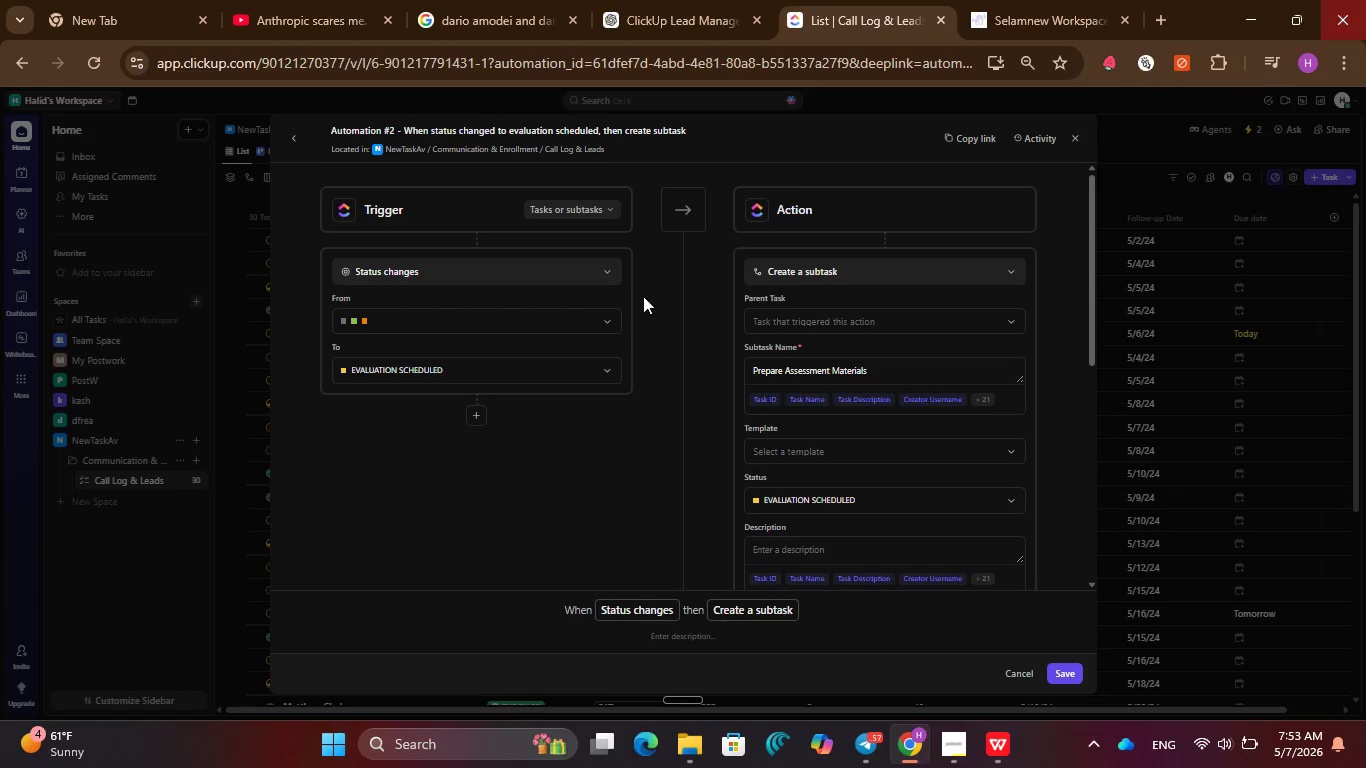 
scroll: coordinate [574, 510], scroll_direction: down, amount: 2.0
 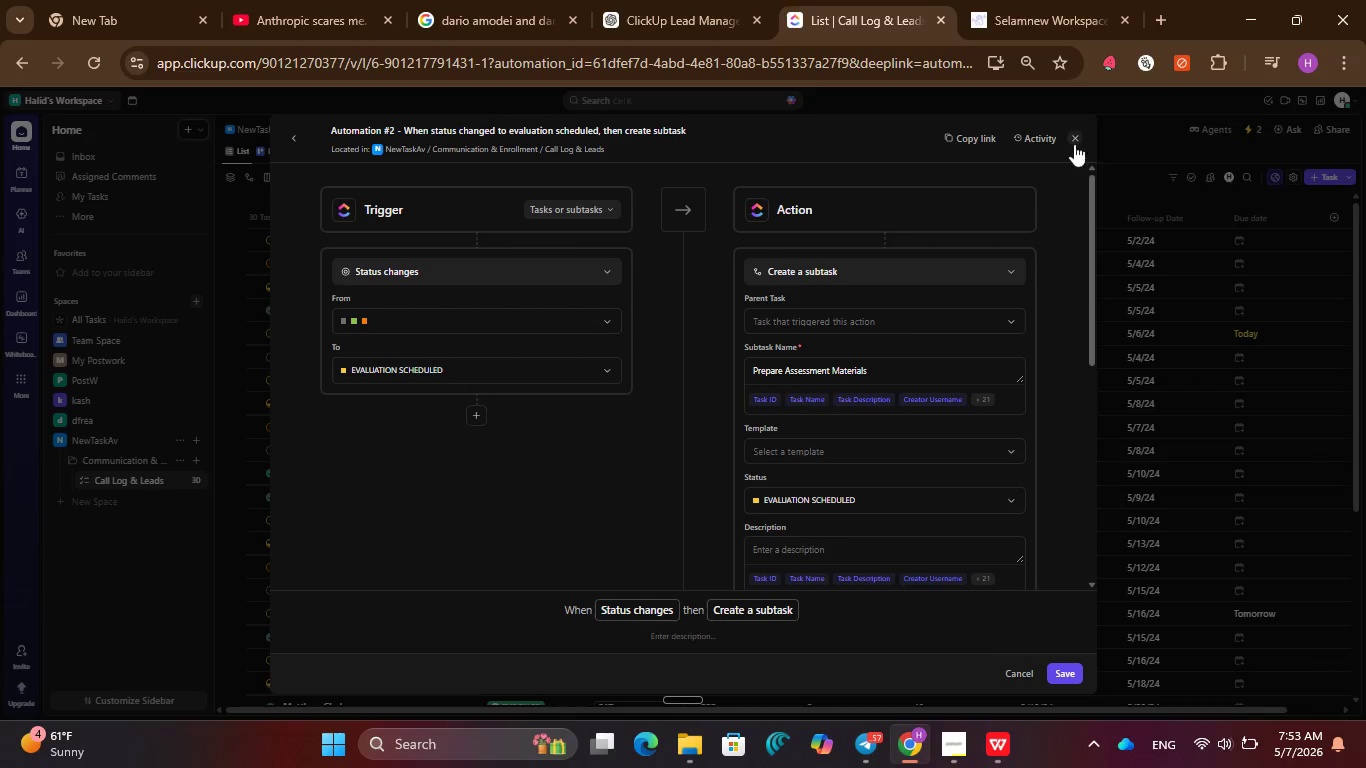 
left_click([1074, 140])
 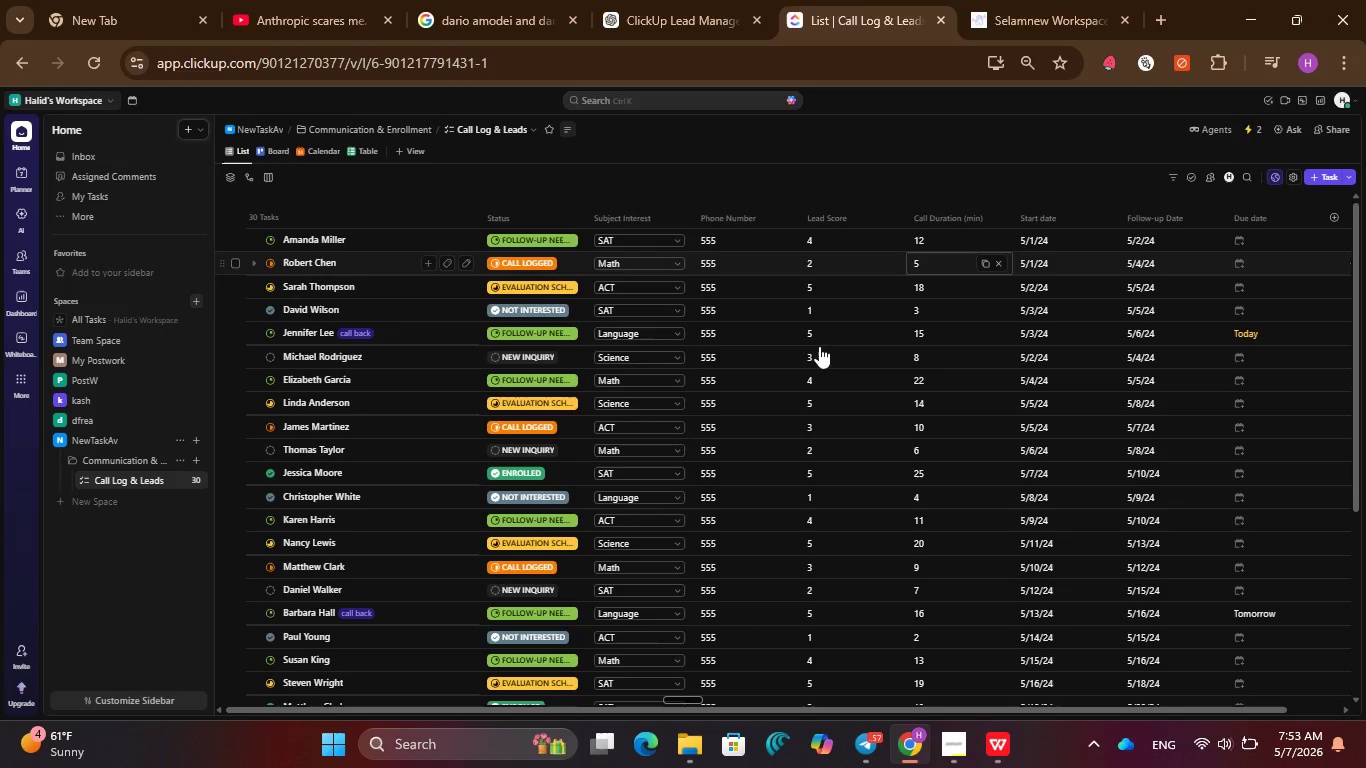 
scroll: coordinate [800, 401], scroll_direction: up, amount: 1.0